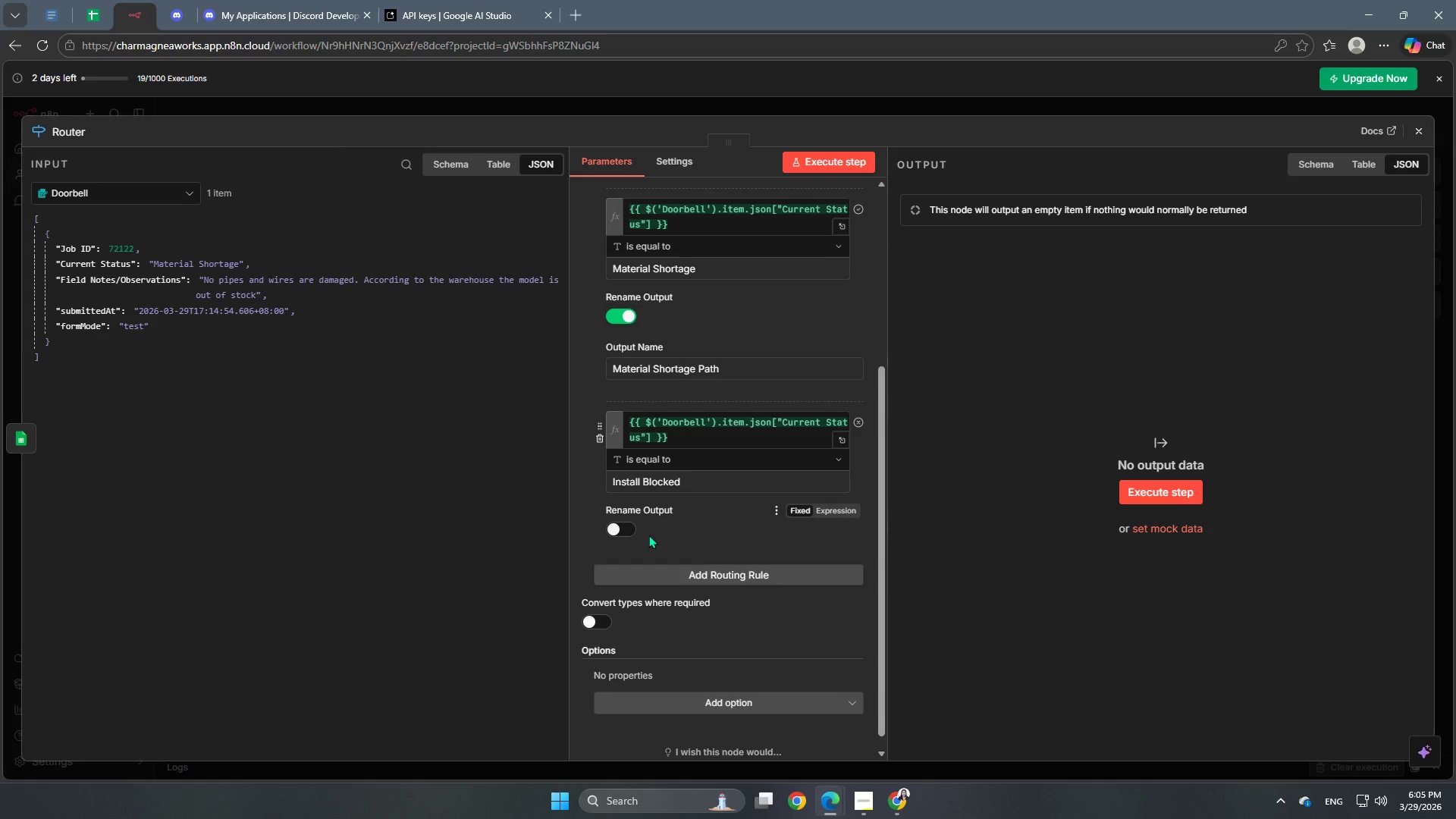 
left_click([612, 521])
 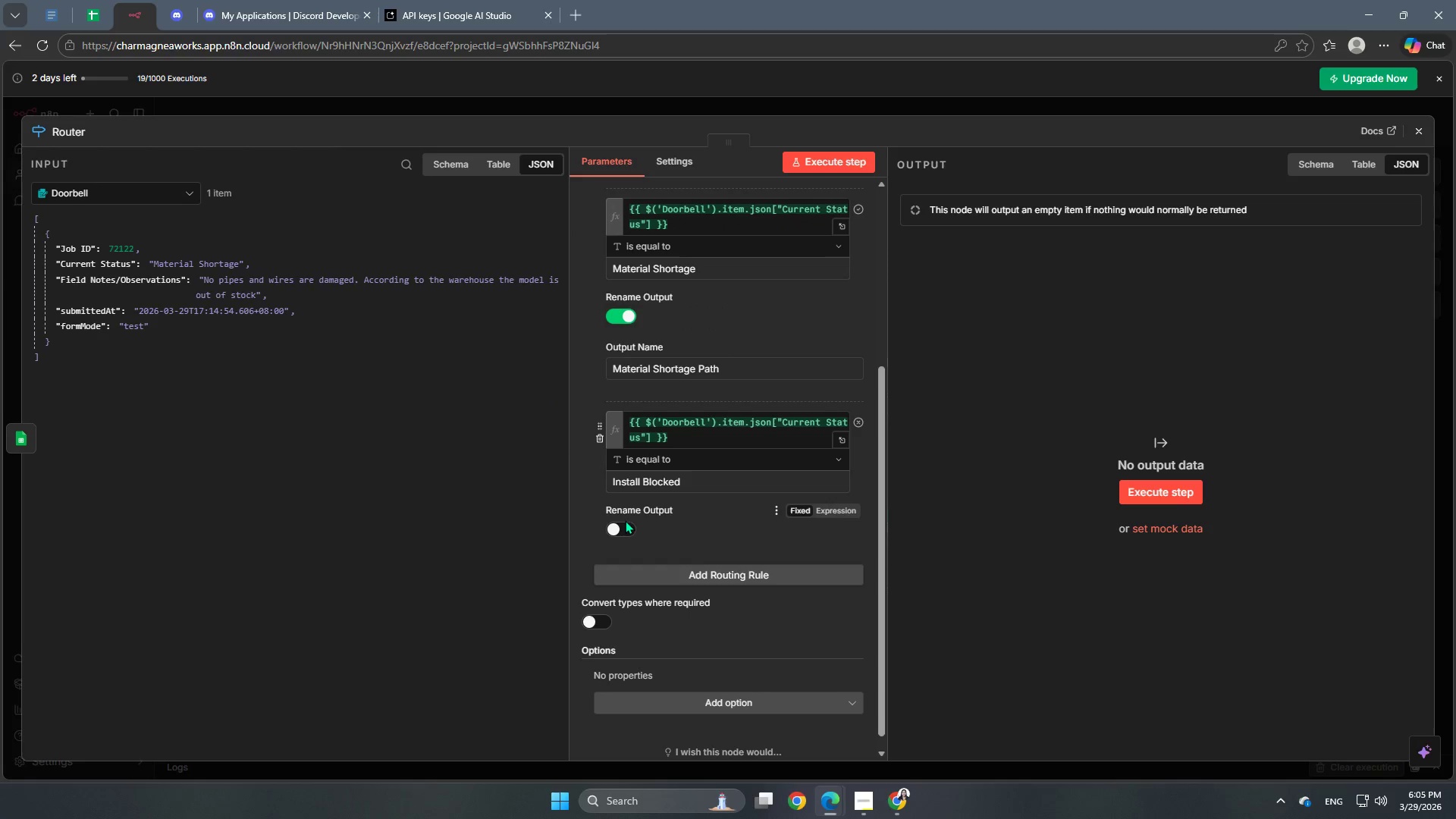 
double_click([622, 525])
 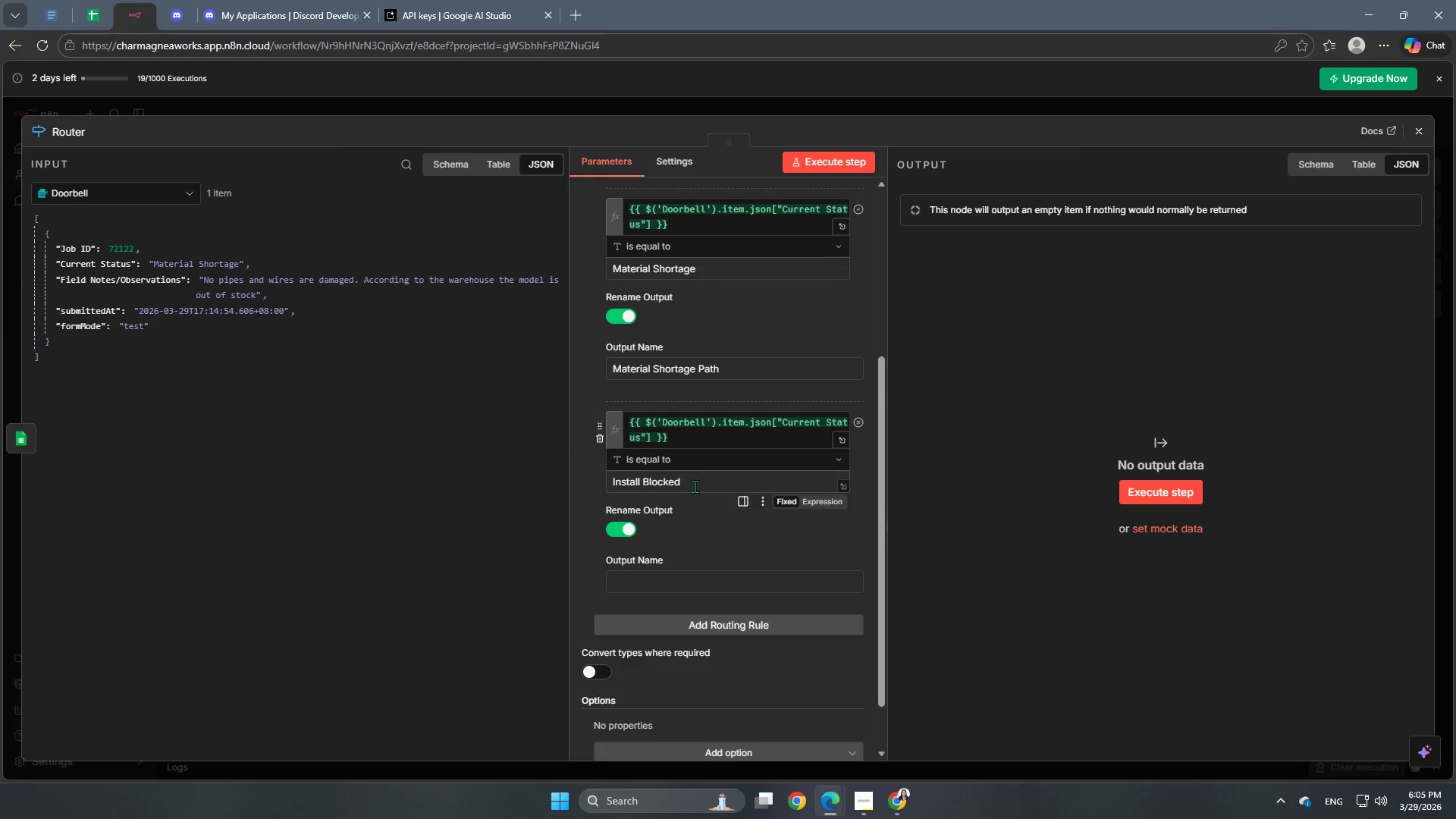 
left_click_drag(start_coordinate=[693, 480], to_coordinate=[578, 481])
 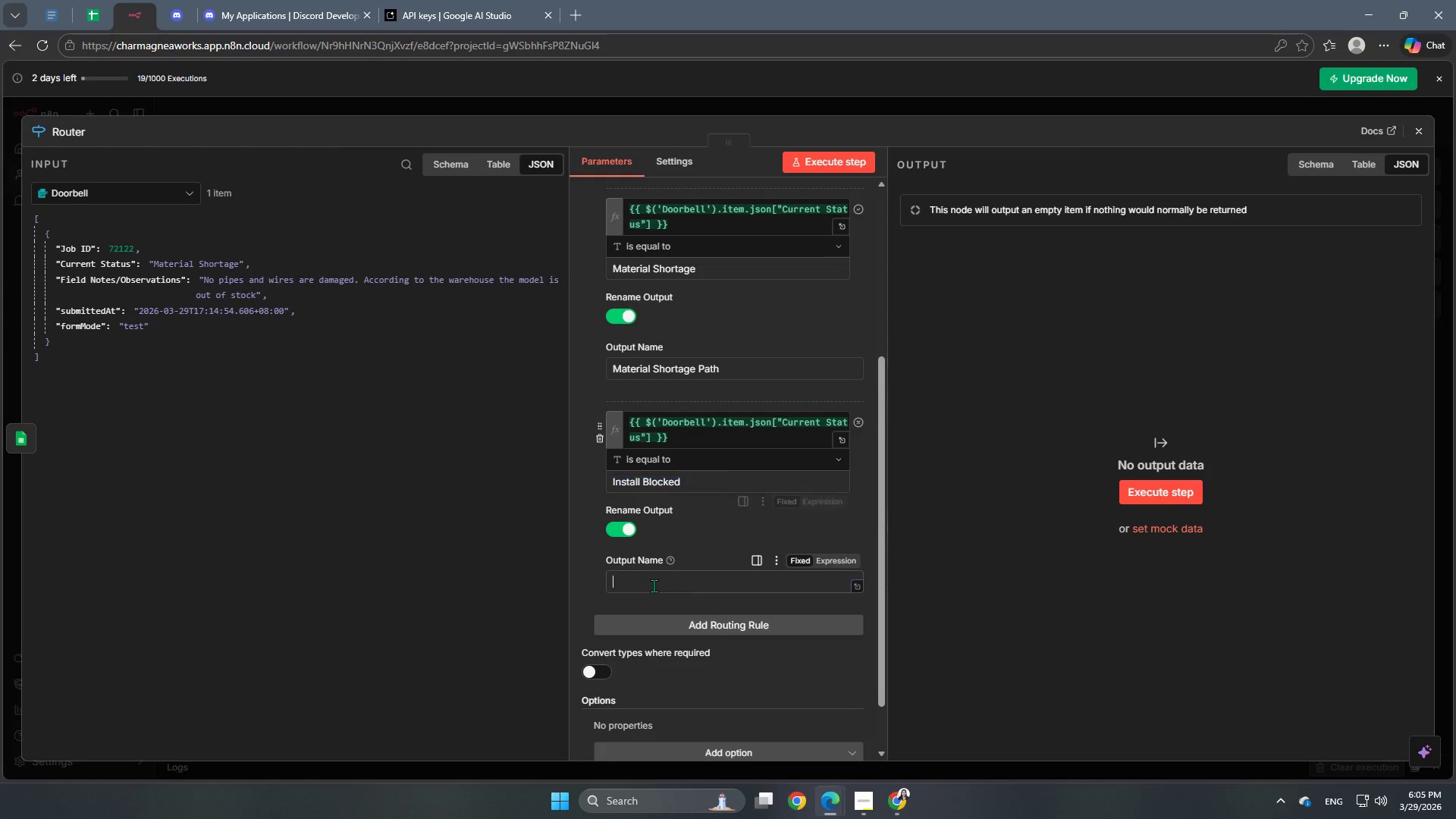 
key(Control+ControlLeft)
 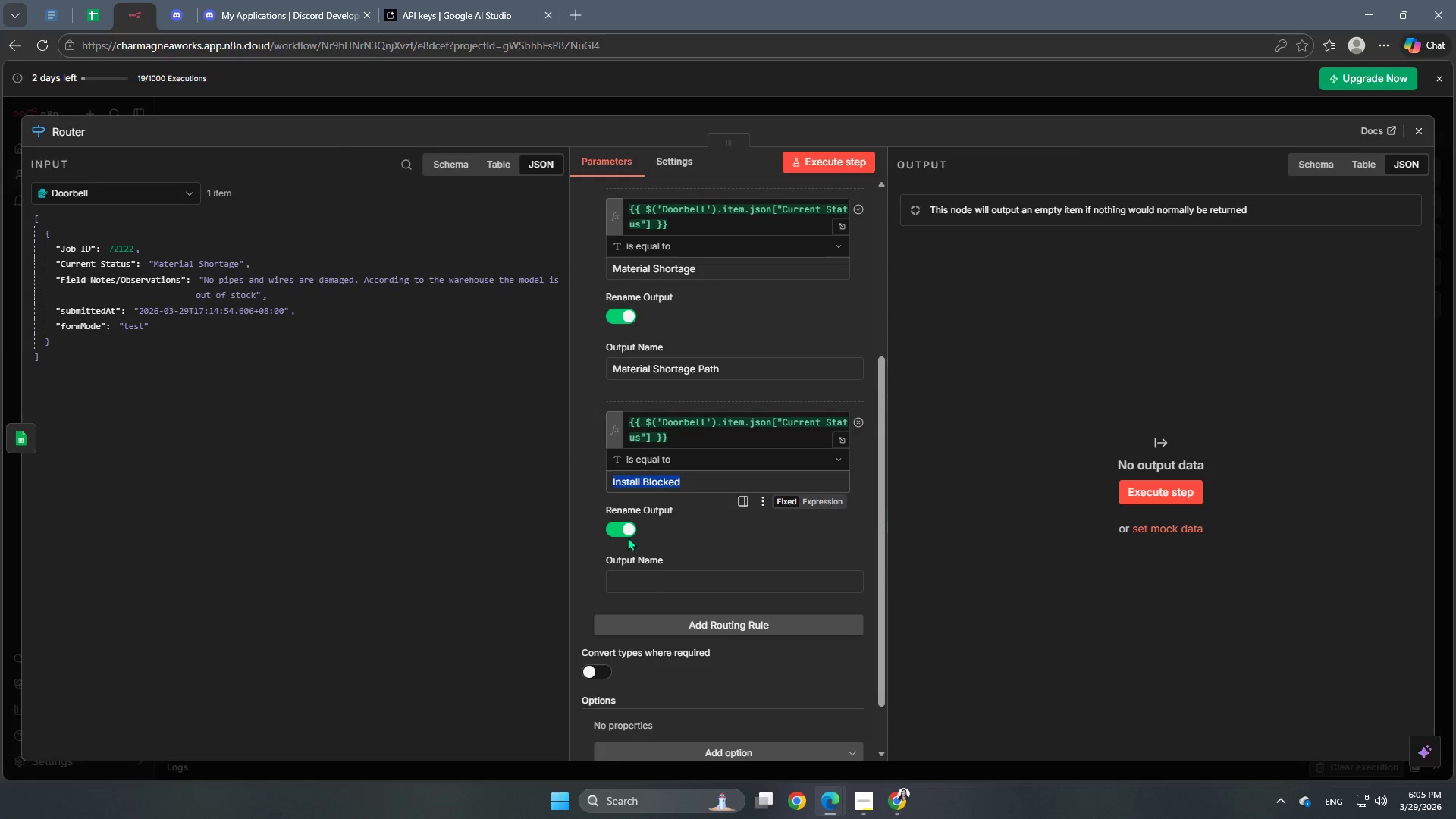 
key(Control+C)
 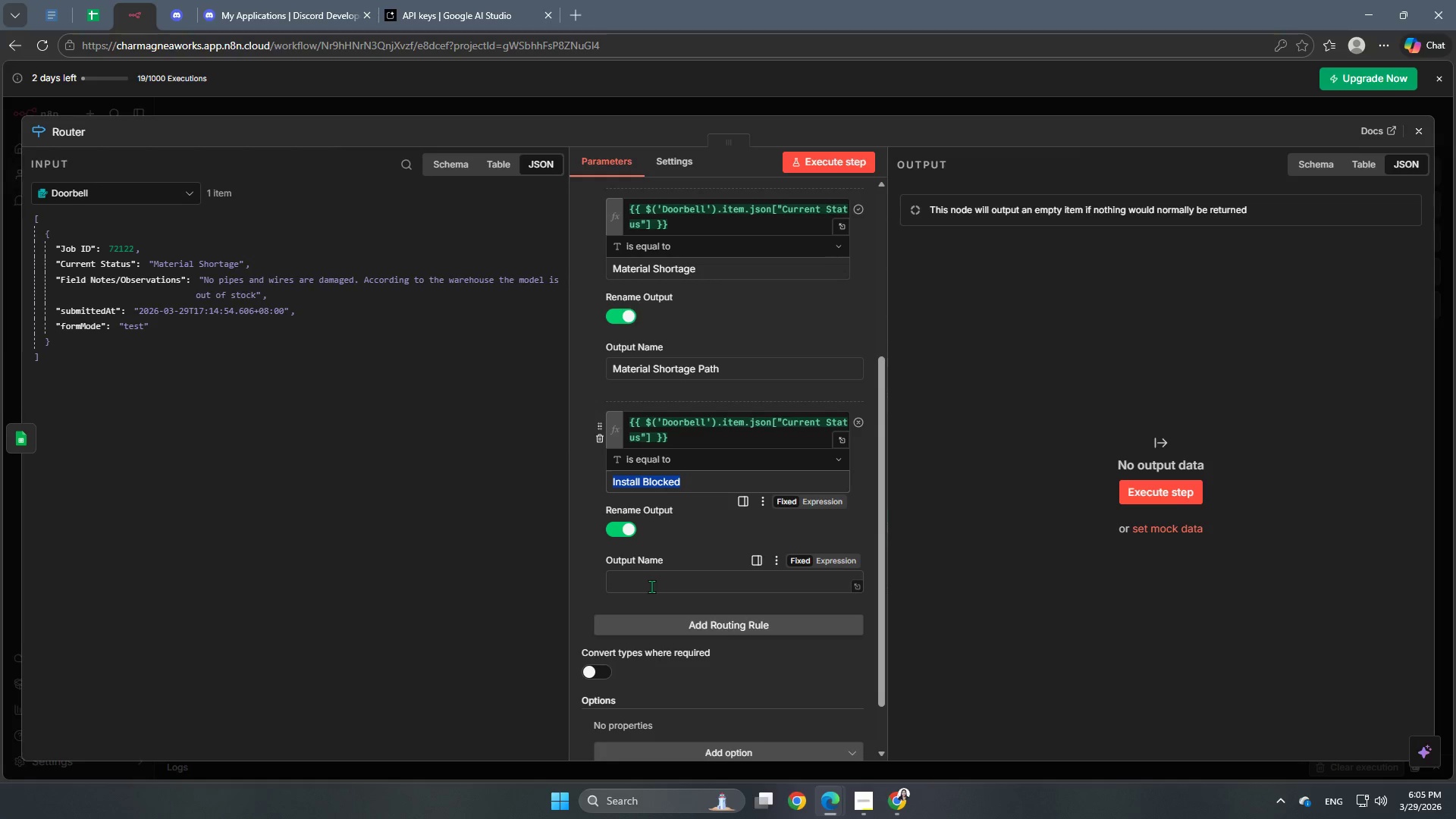 
left_click([654, 585])
 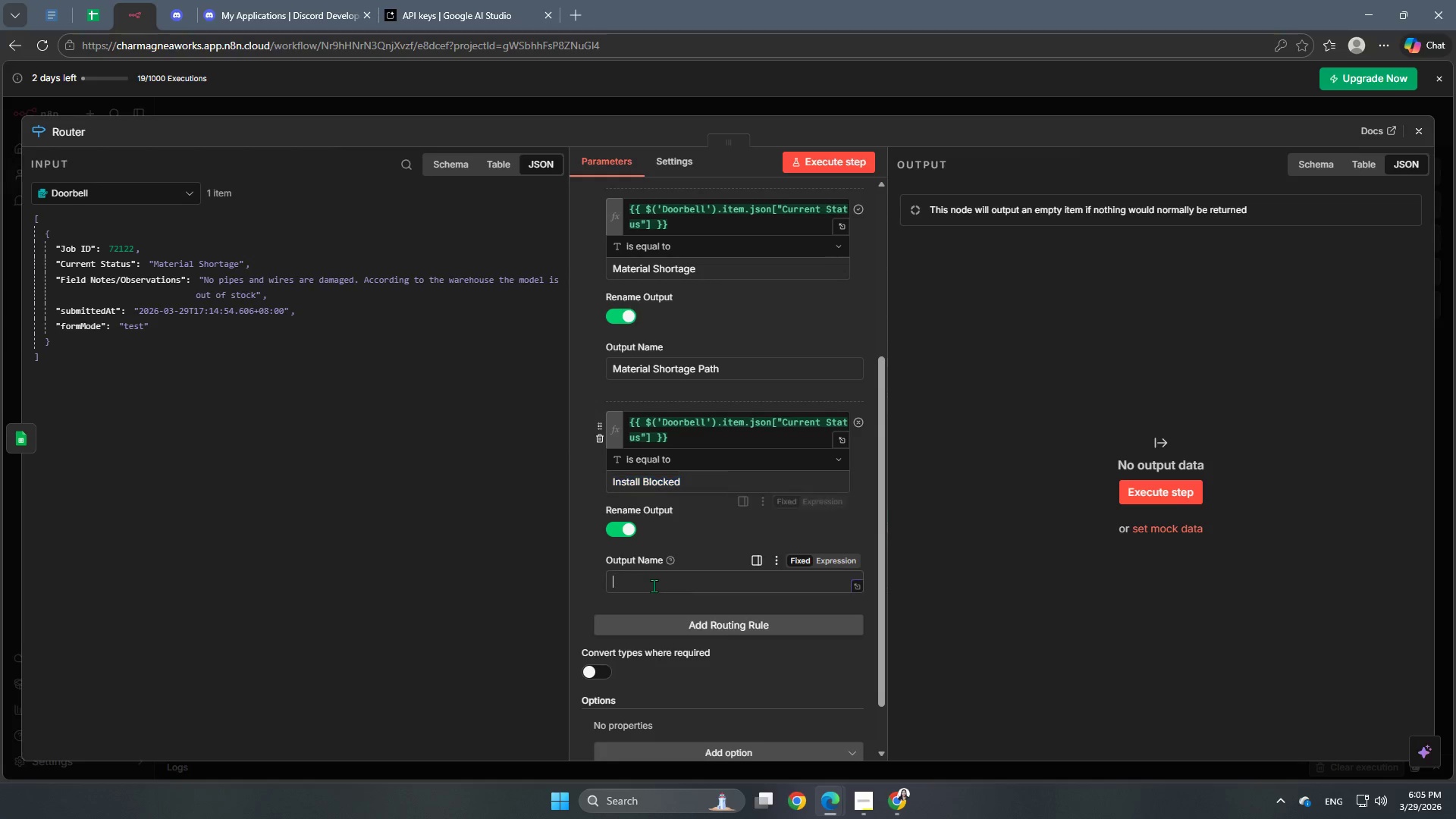 
key(Control+ControlLeft)
 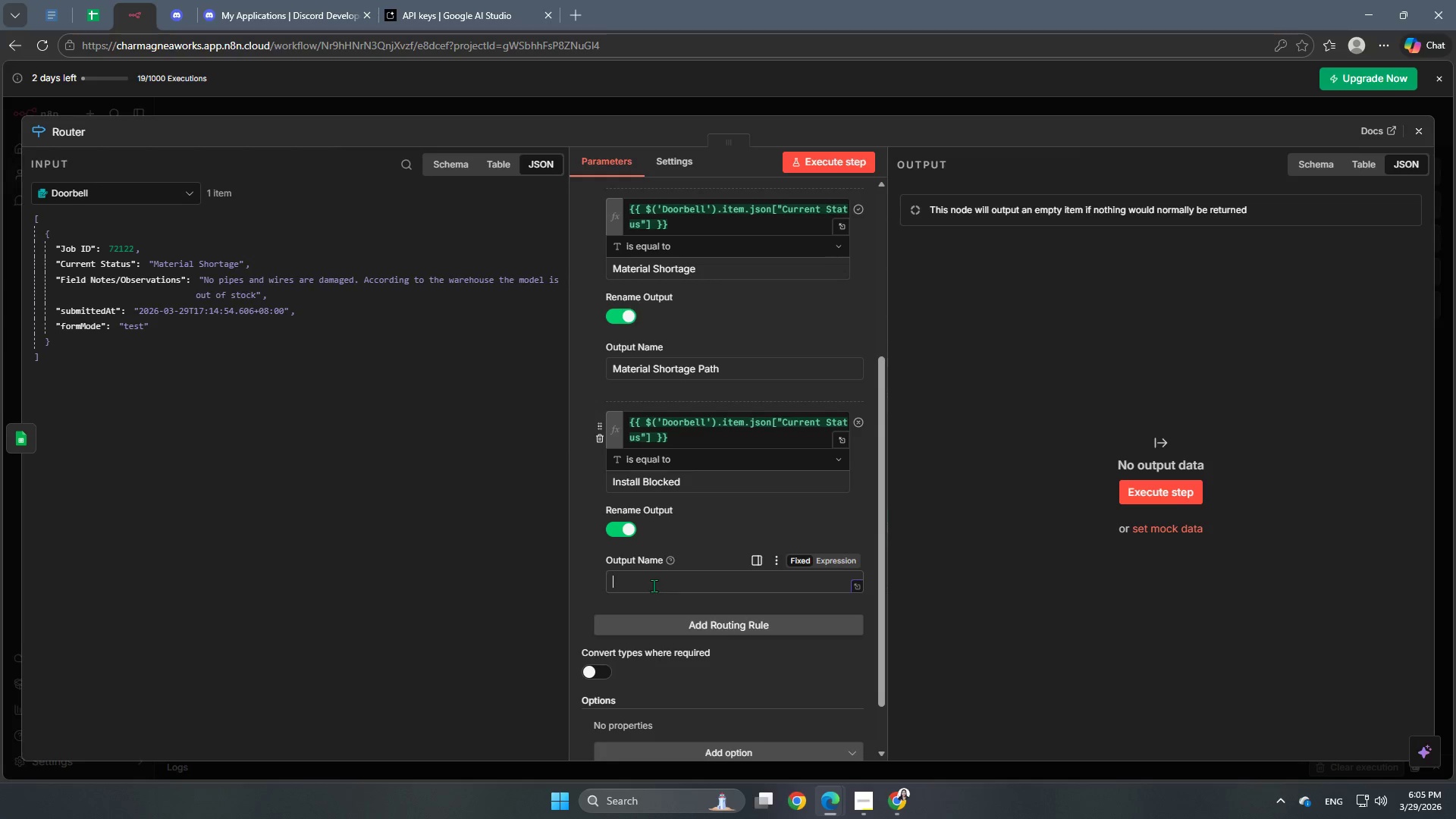 
key(Control+V)
 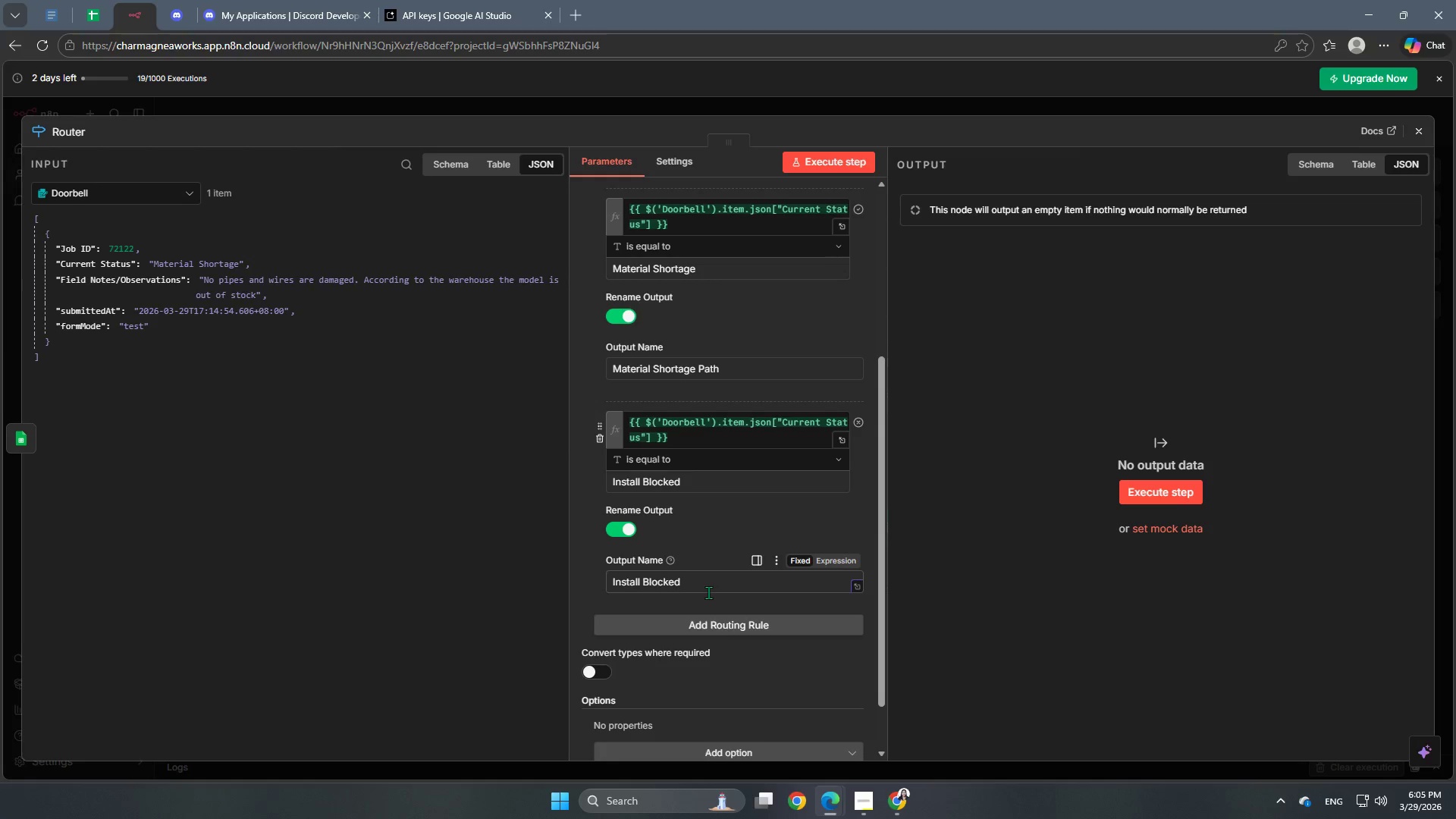 
type( Path)
 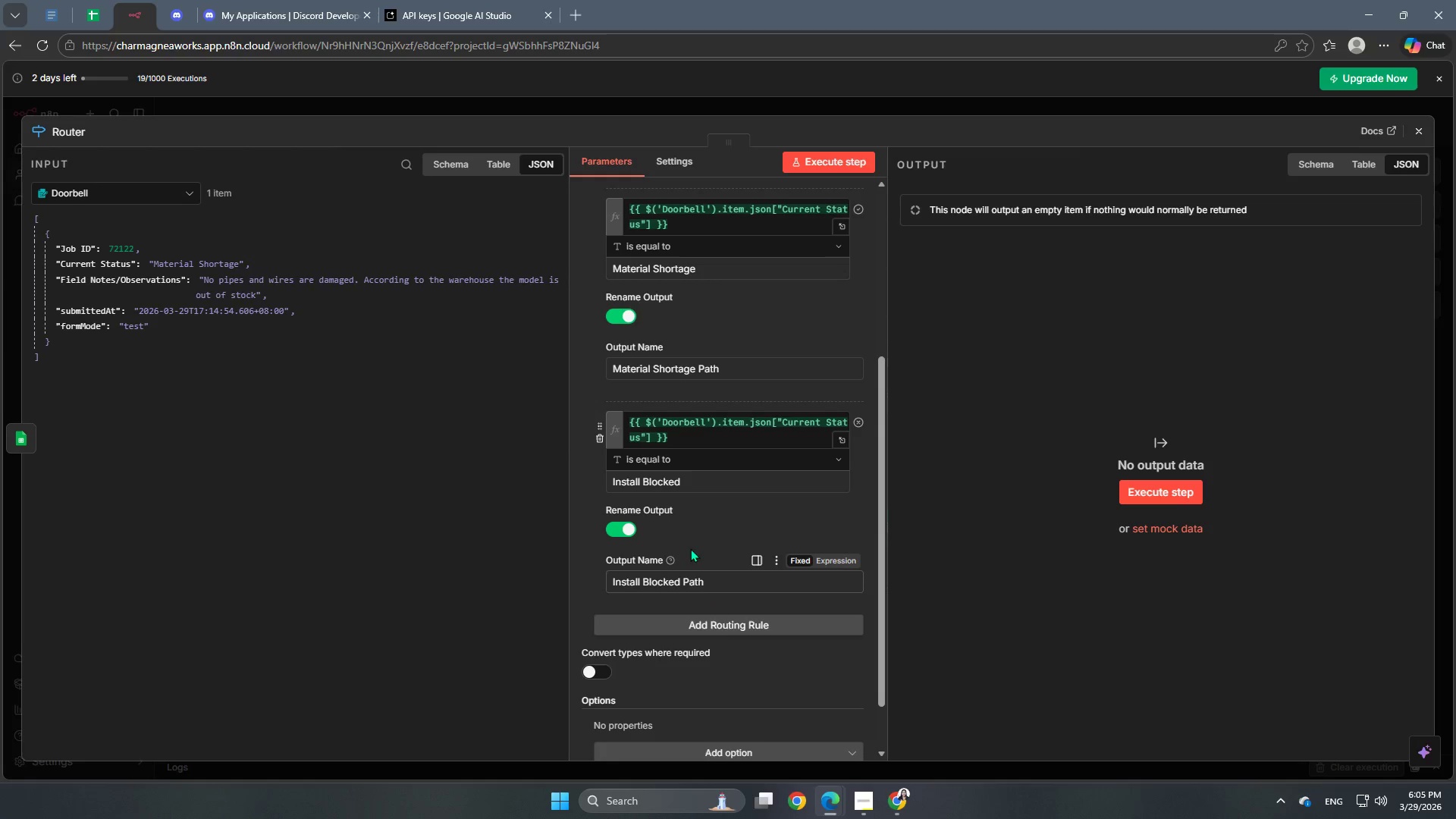 
left_click([585, 557])
 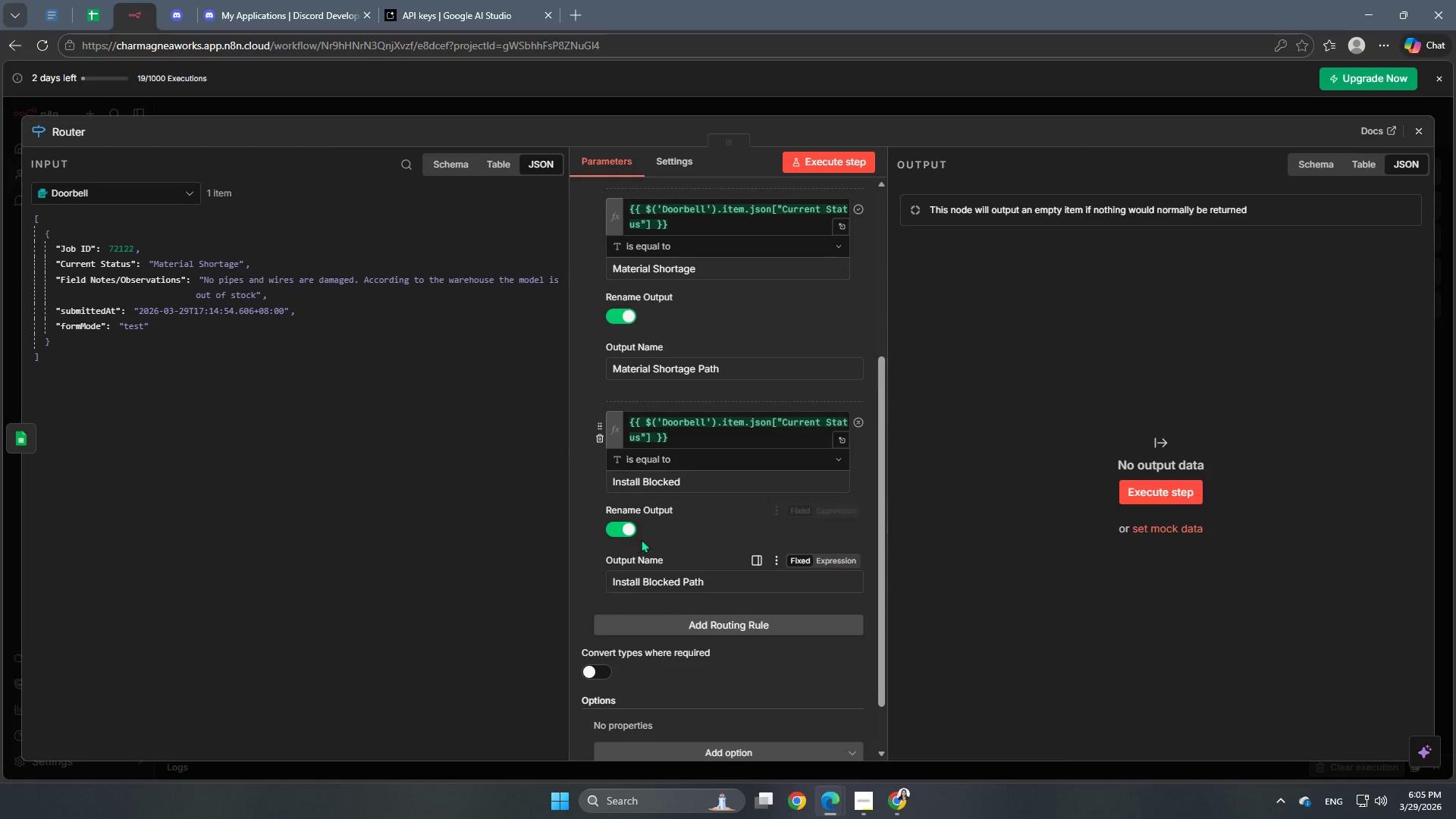 
scroll: coordinate [643, 537], scroll_direction: up, amount: 4.0
 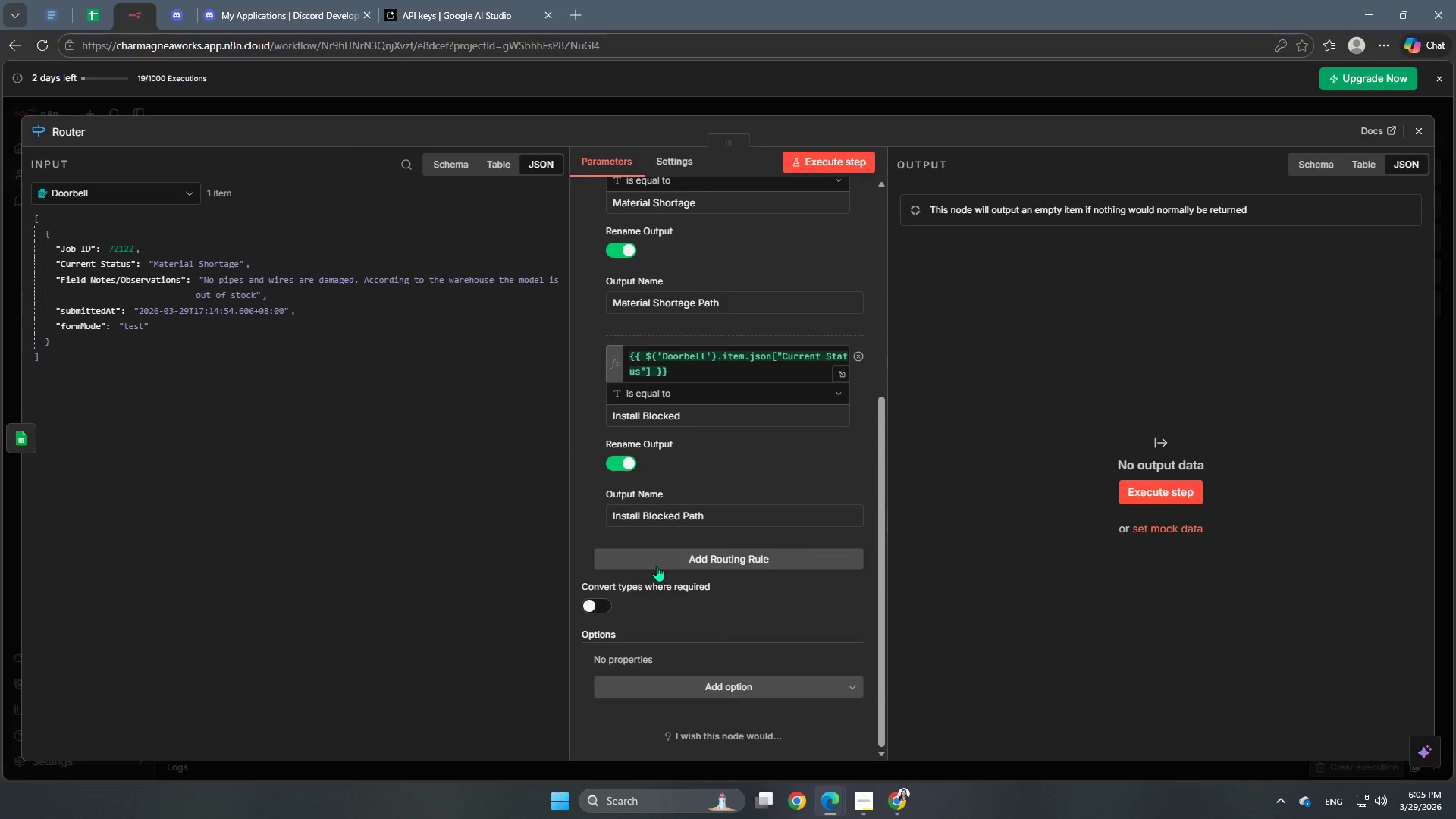 
left_click([666, 560])
 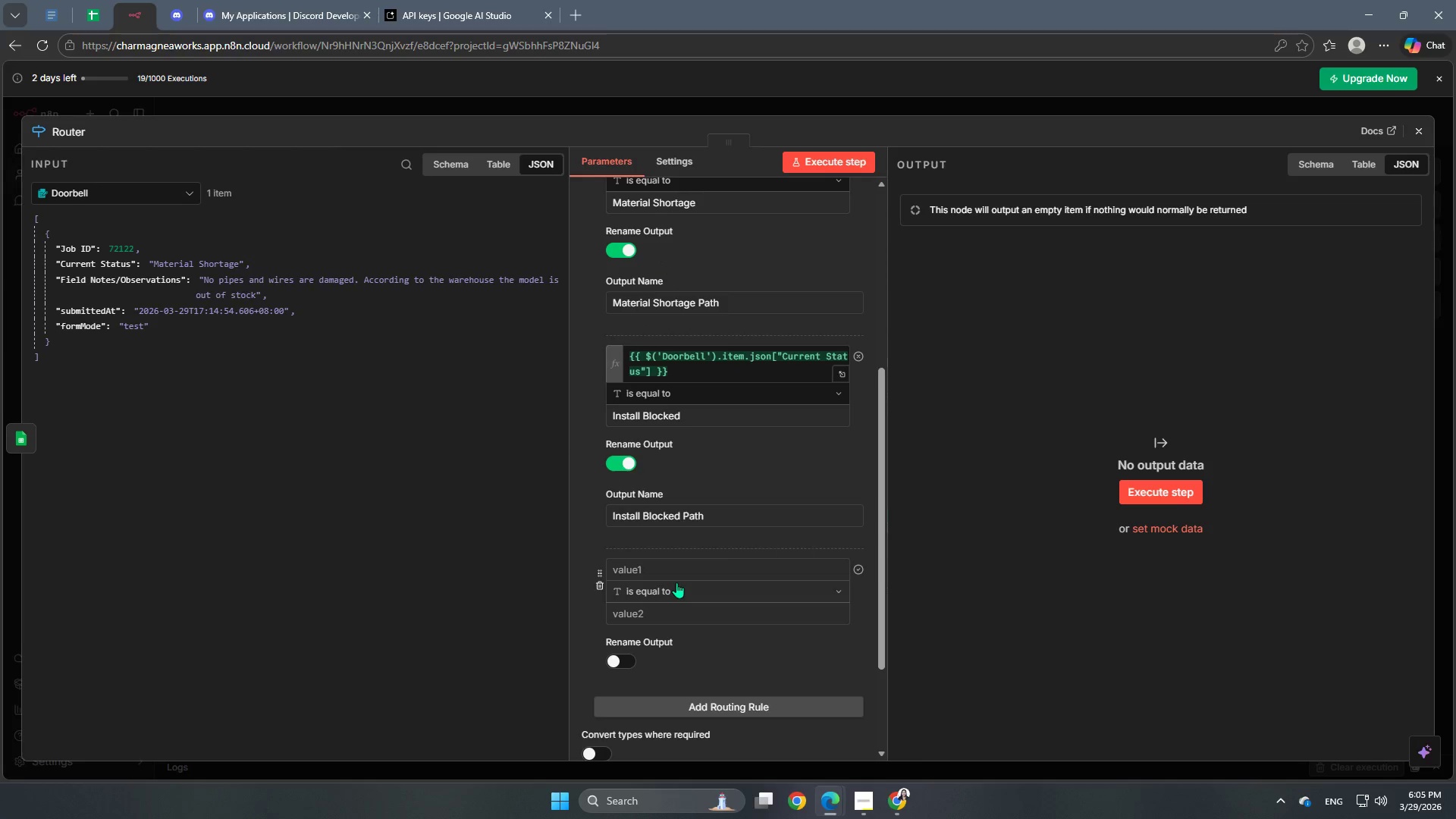 
left_click([680, 573])
 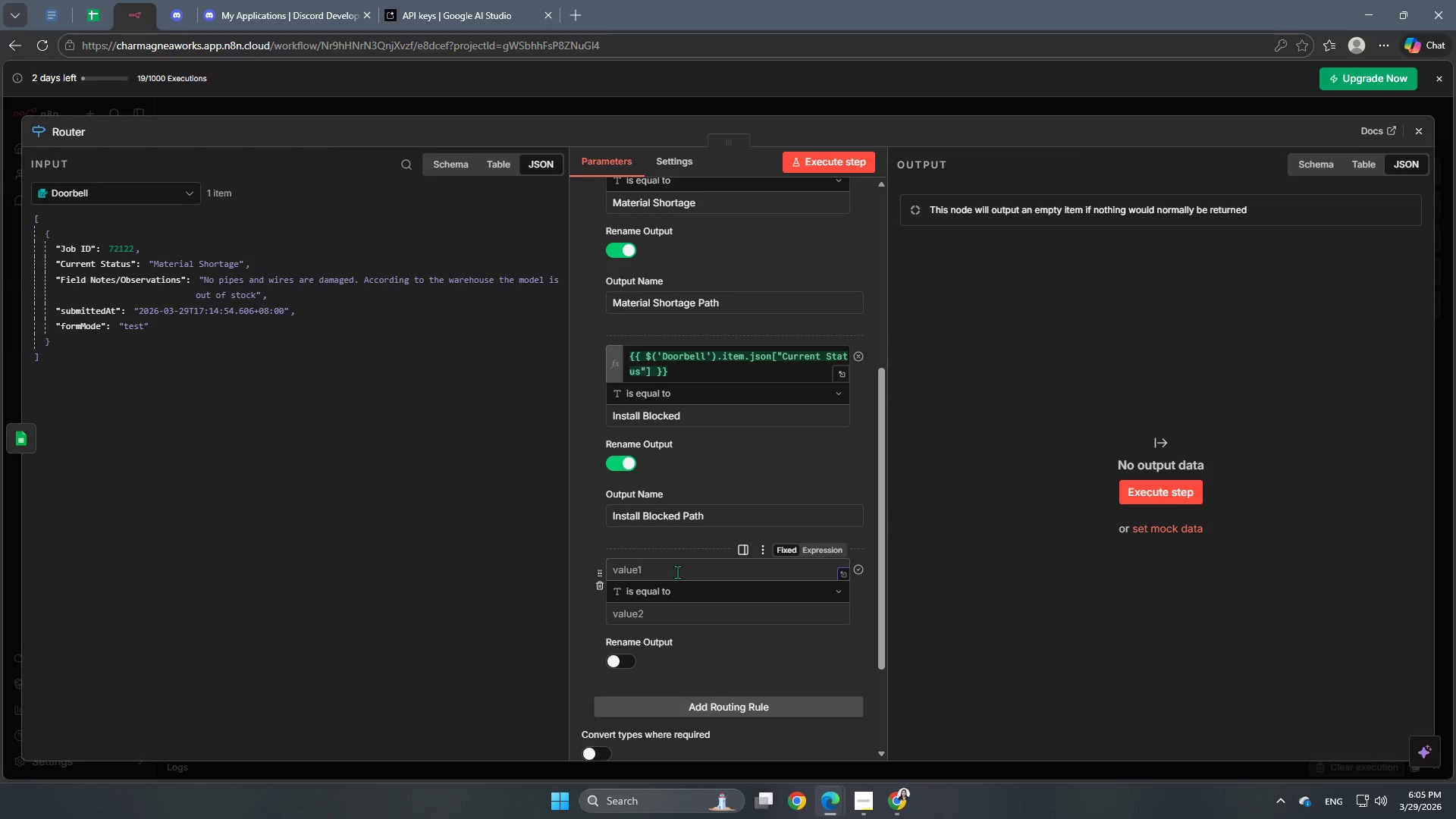 
wait(14.31)
 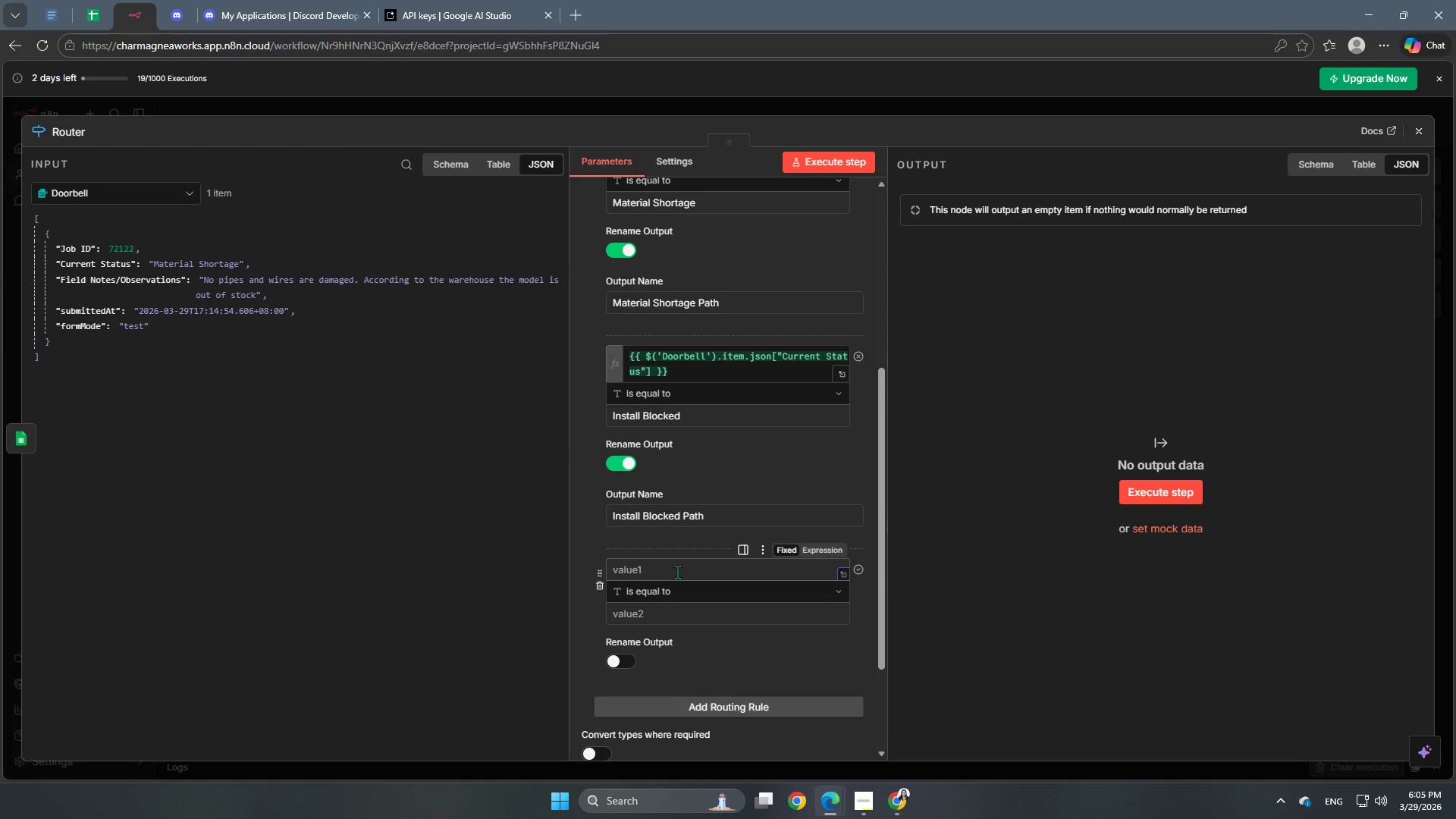 
left_click_drag(start_coordinate=[96, 267], to_coordinate=[638, 576])
 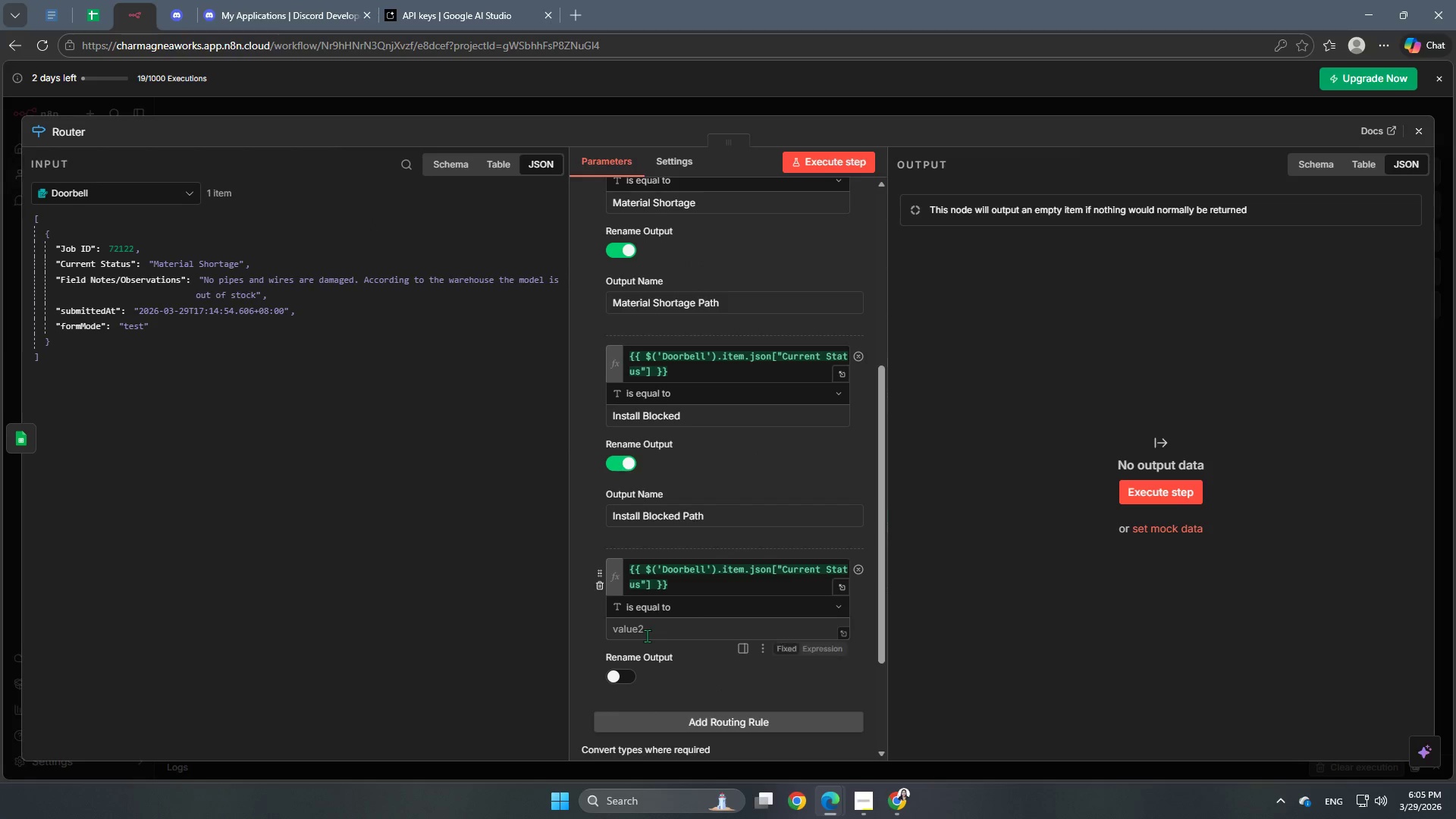 
left_click([647, 635])
 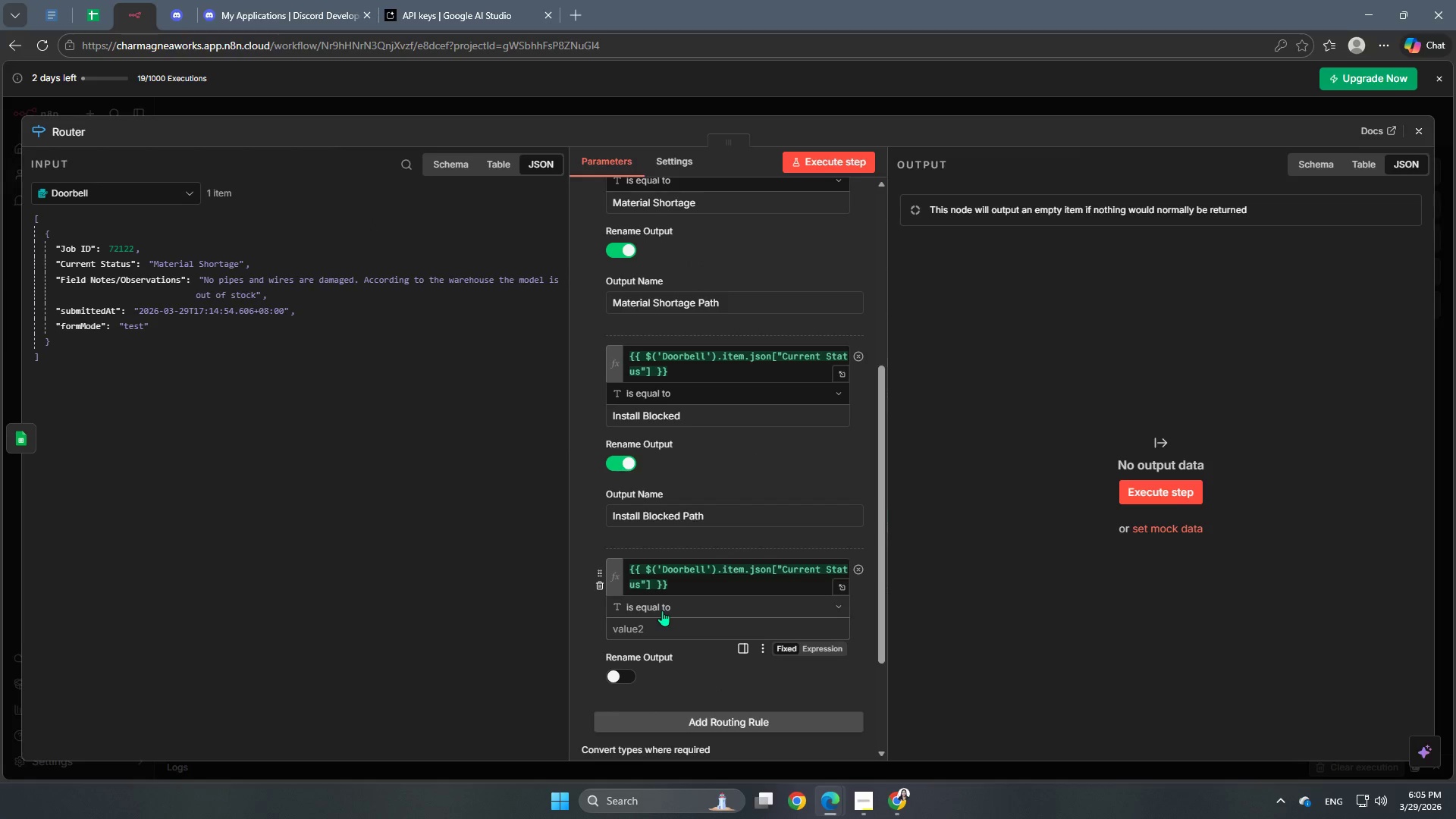 
type(Progressing)
 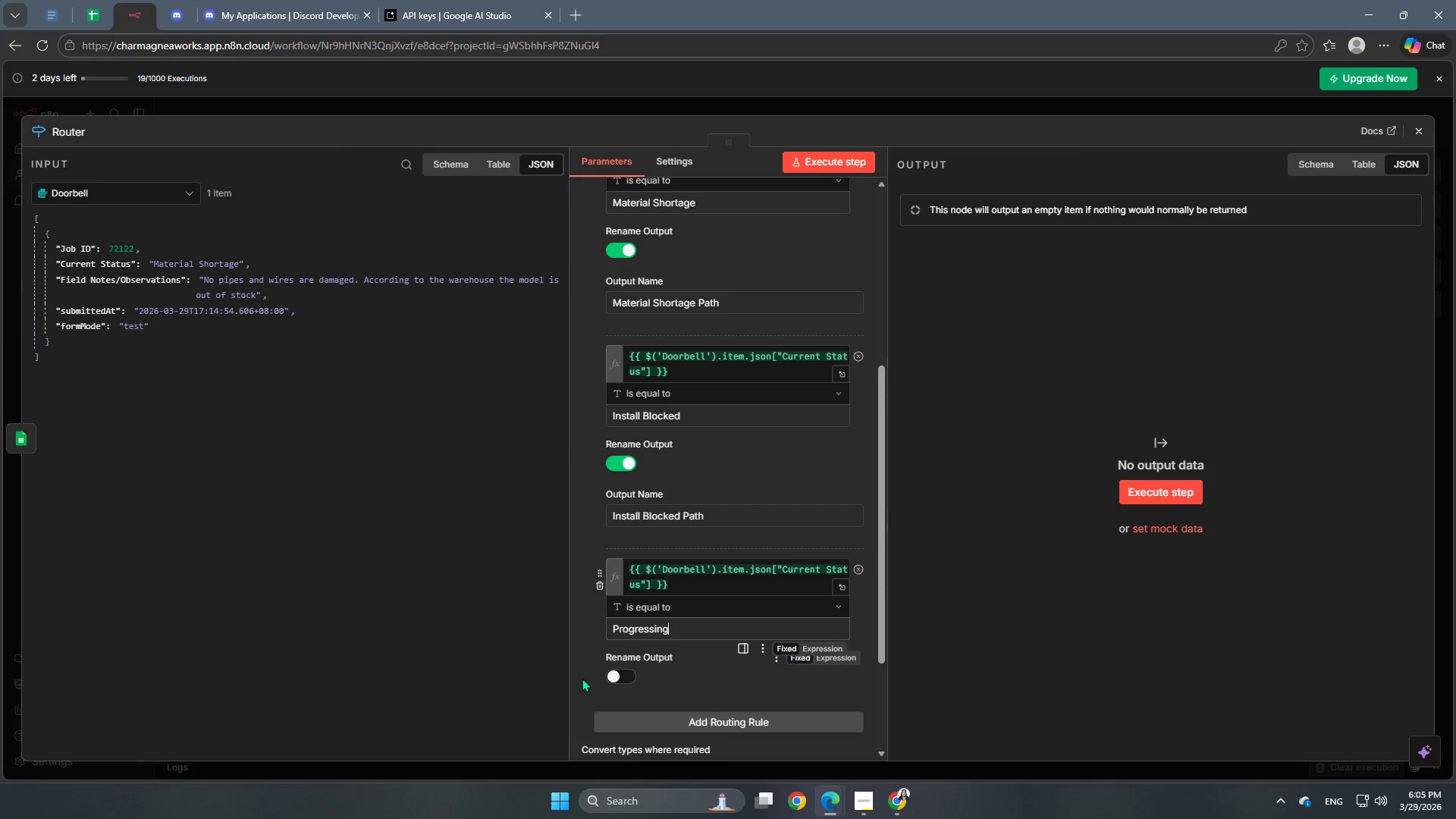 
left_click([597, 652])
 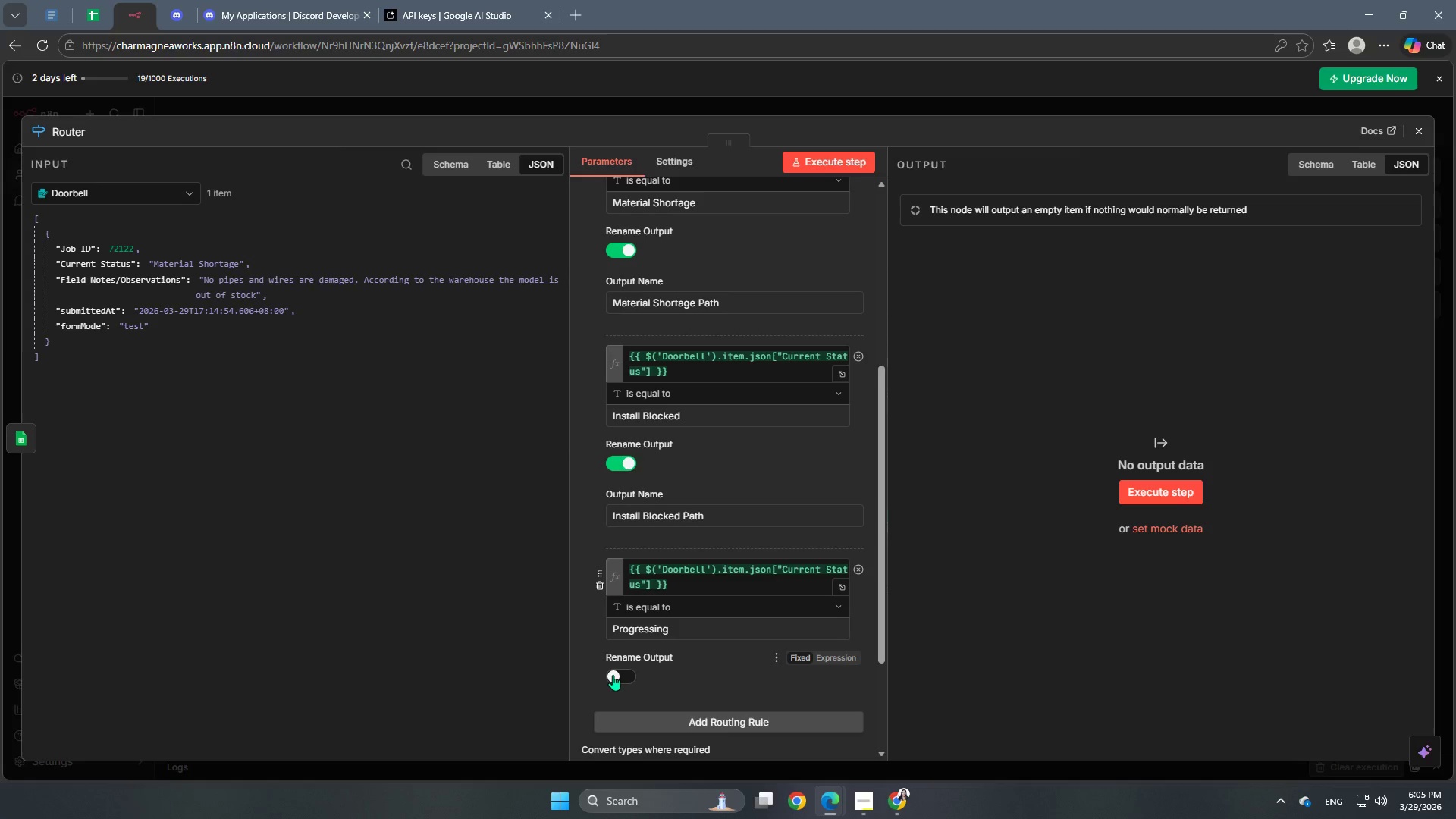 
left_click([613, 675])
 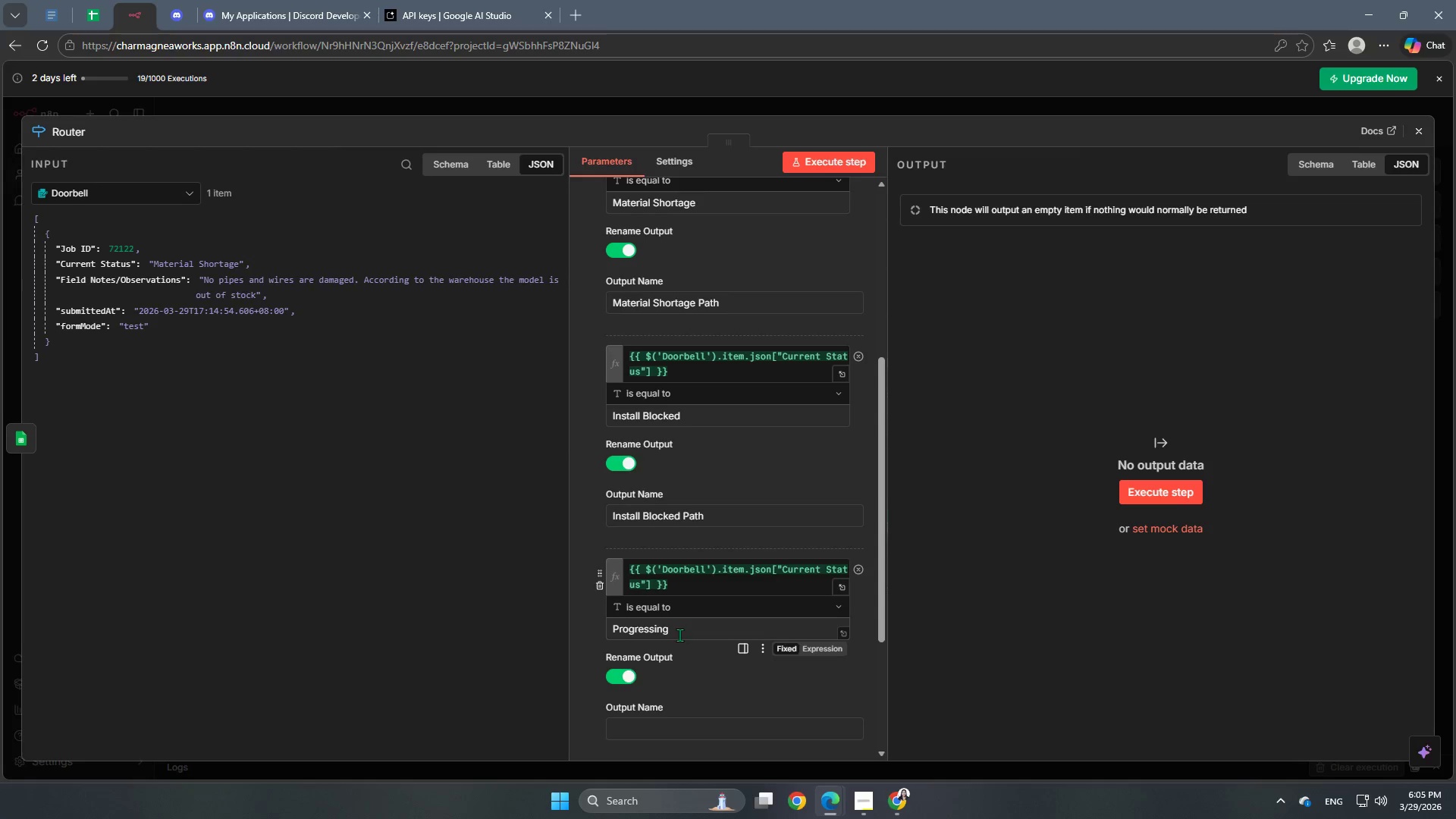 
left_click_drag(start_coordinate=[679, 634], to_coordinate=[601, 642])
 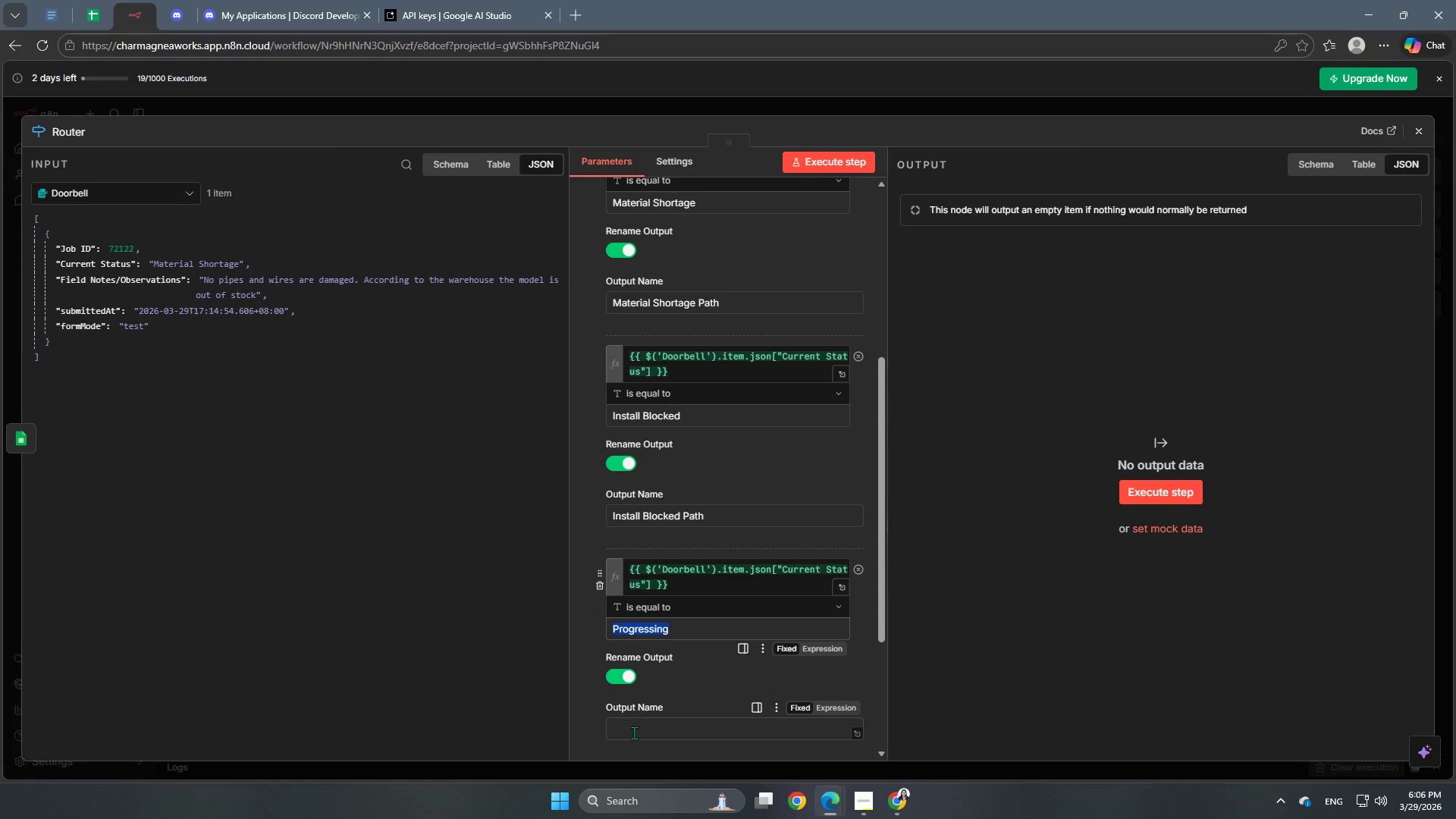 
key(Control+C)
 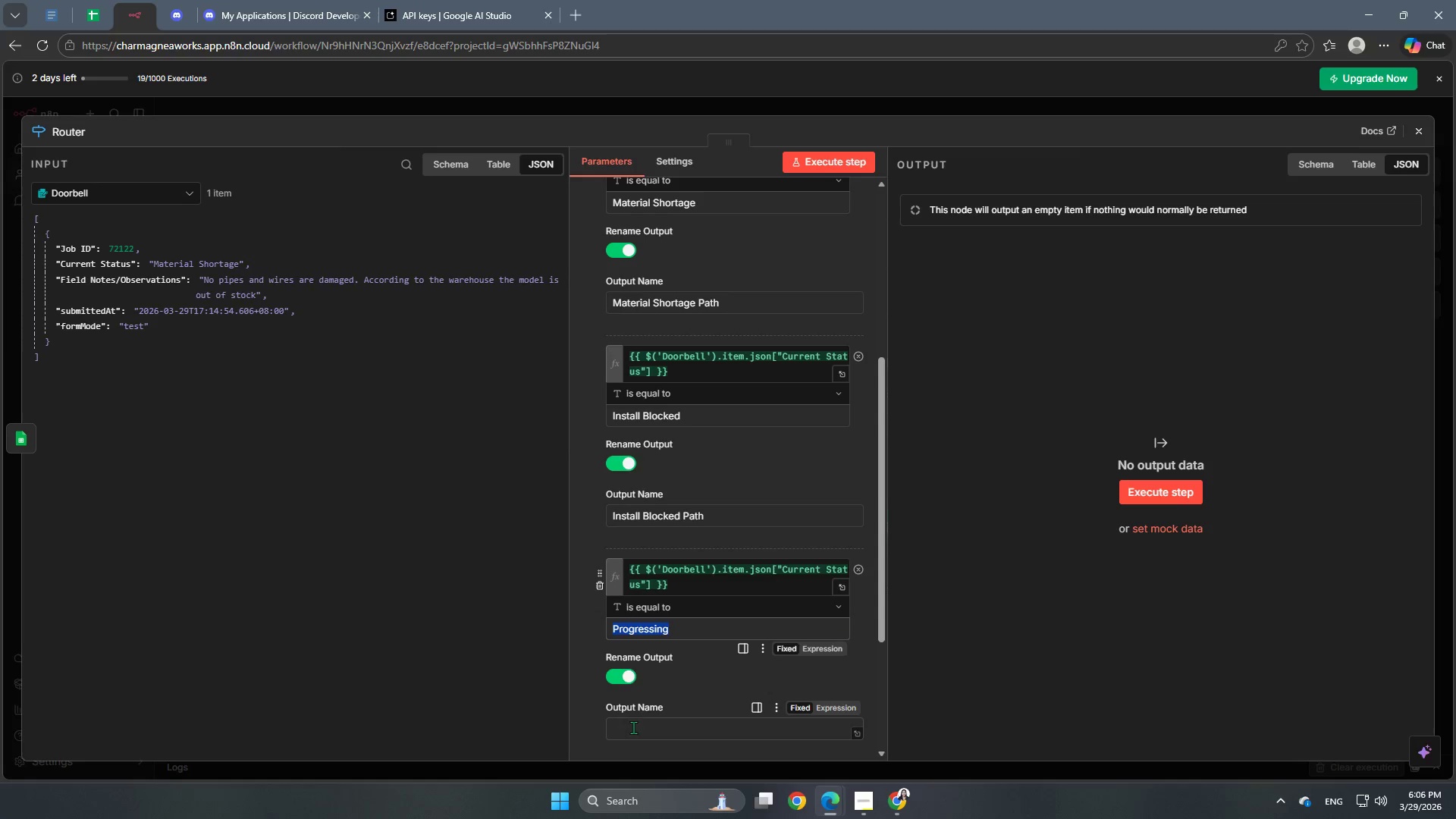 
left_click([634, 736])
 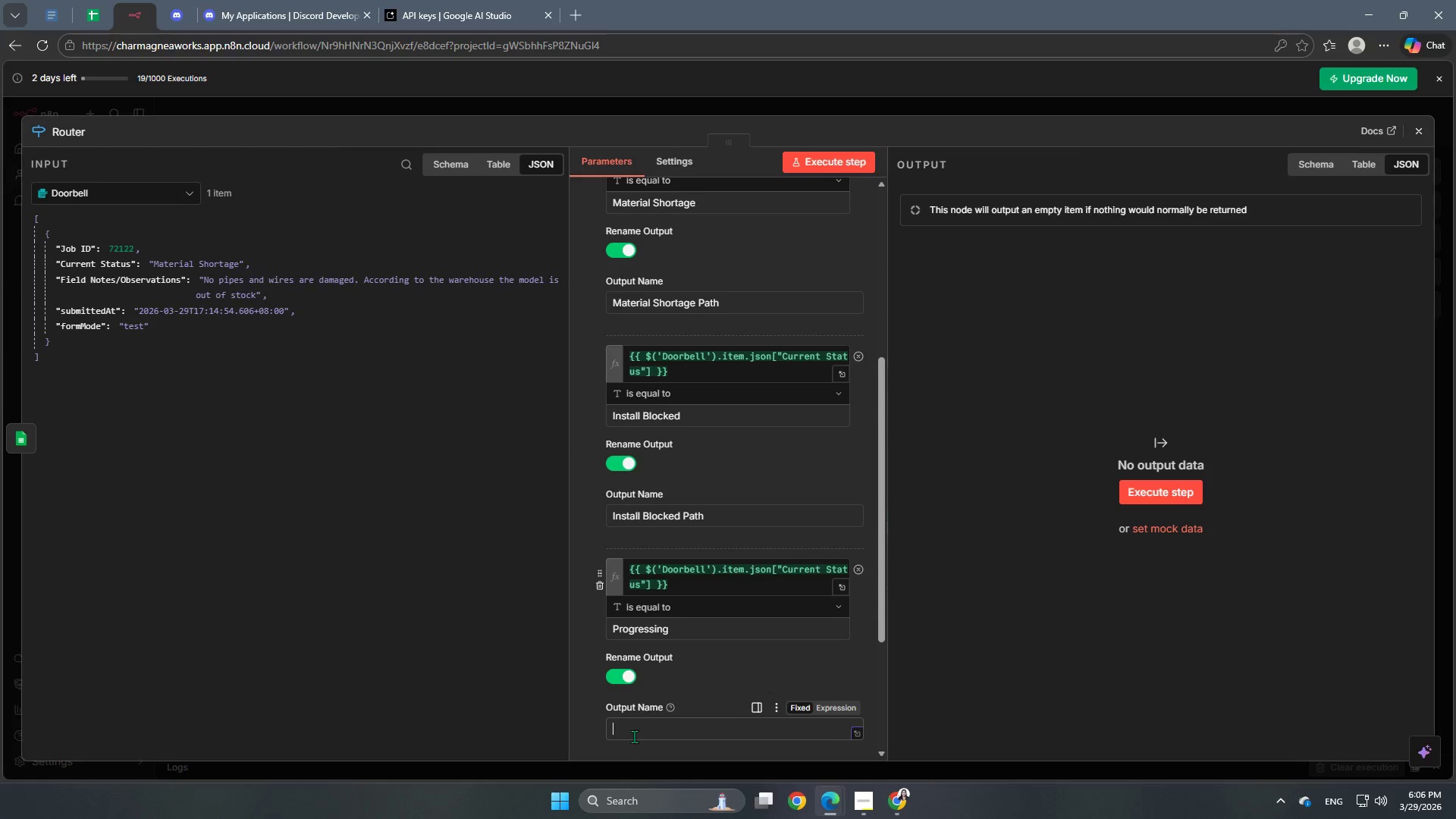 
key(Control+ControlLeft)
 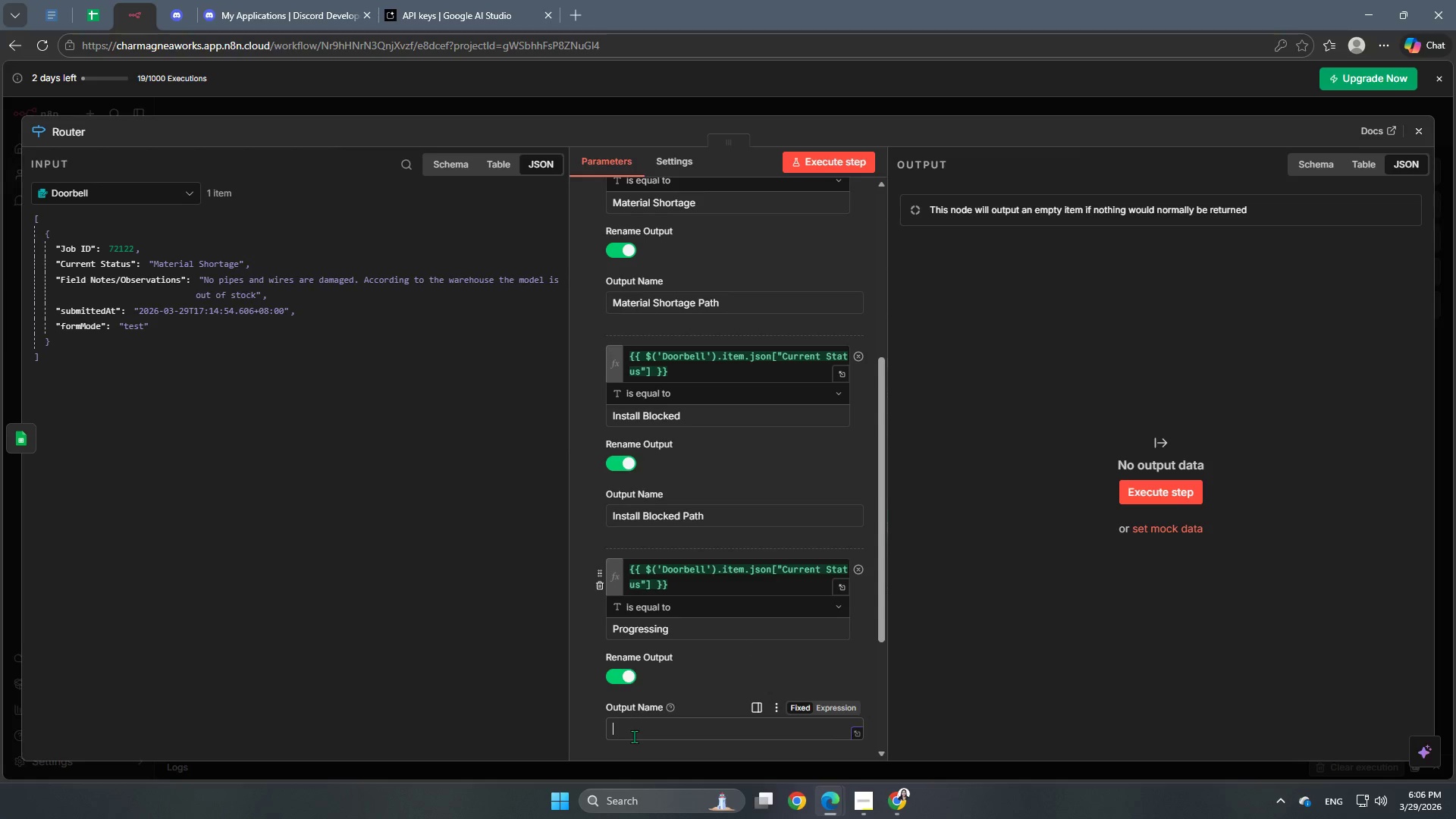 
key(Control+V)
 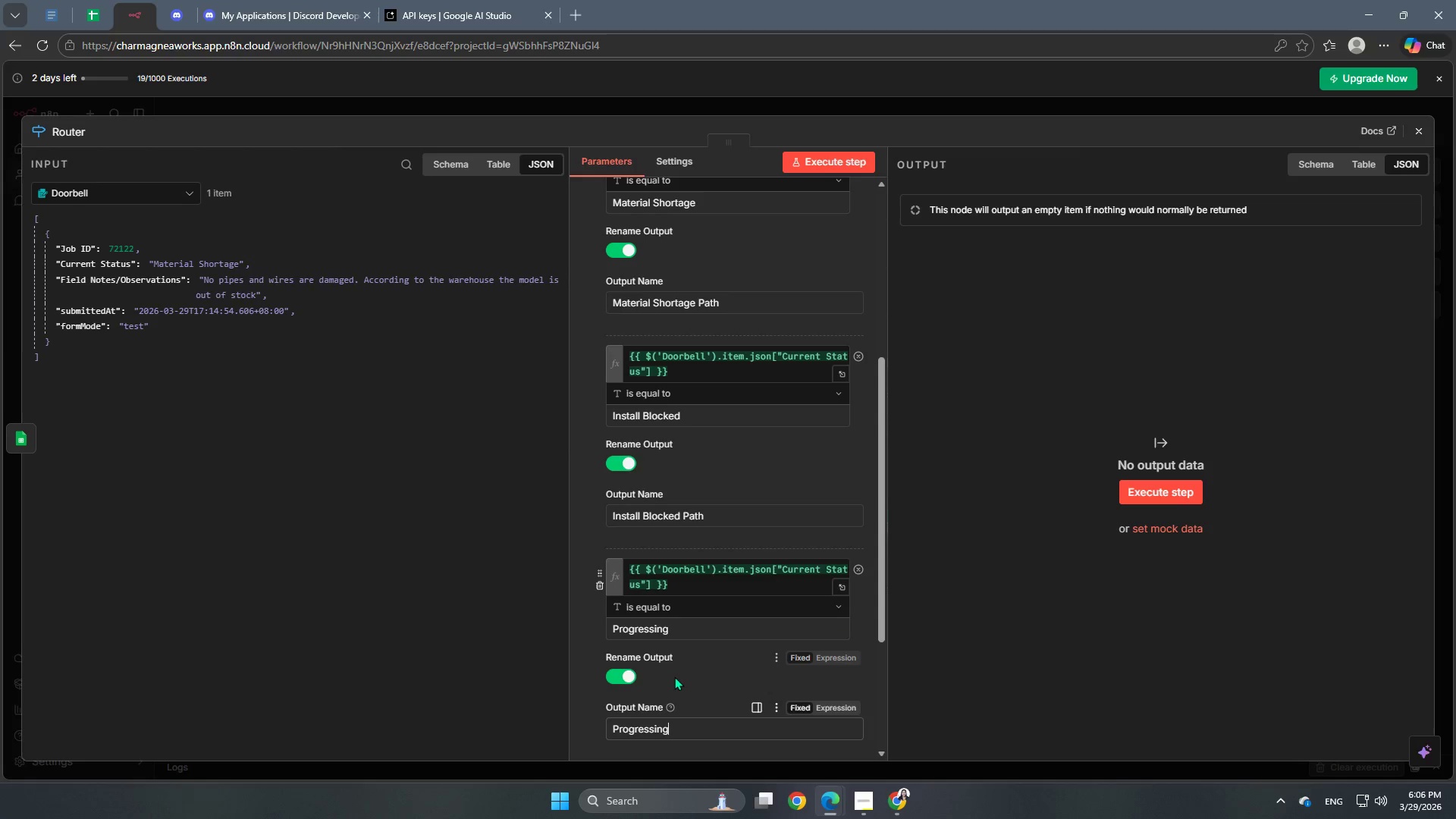 
type( Path)
 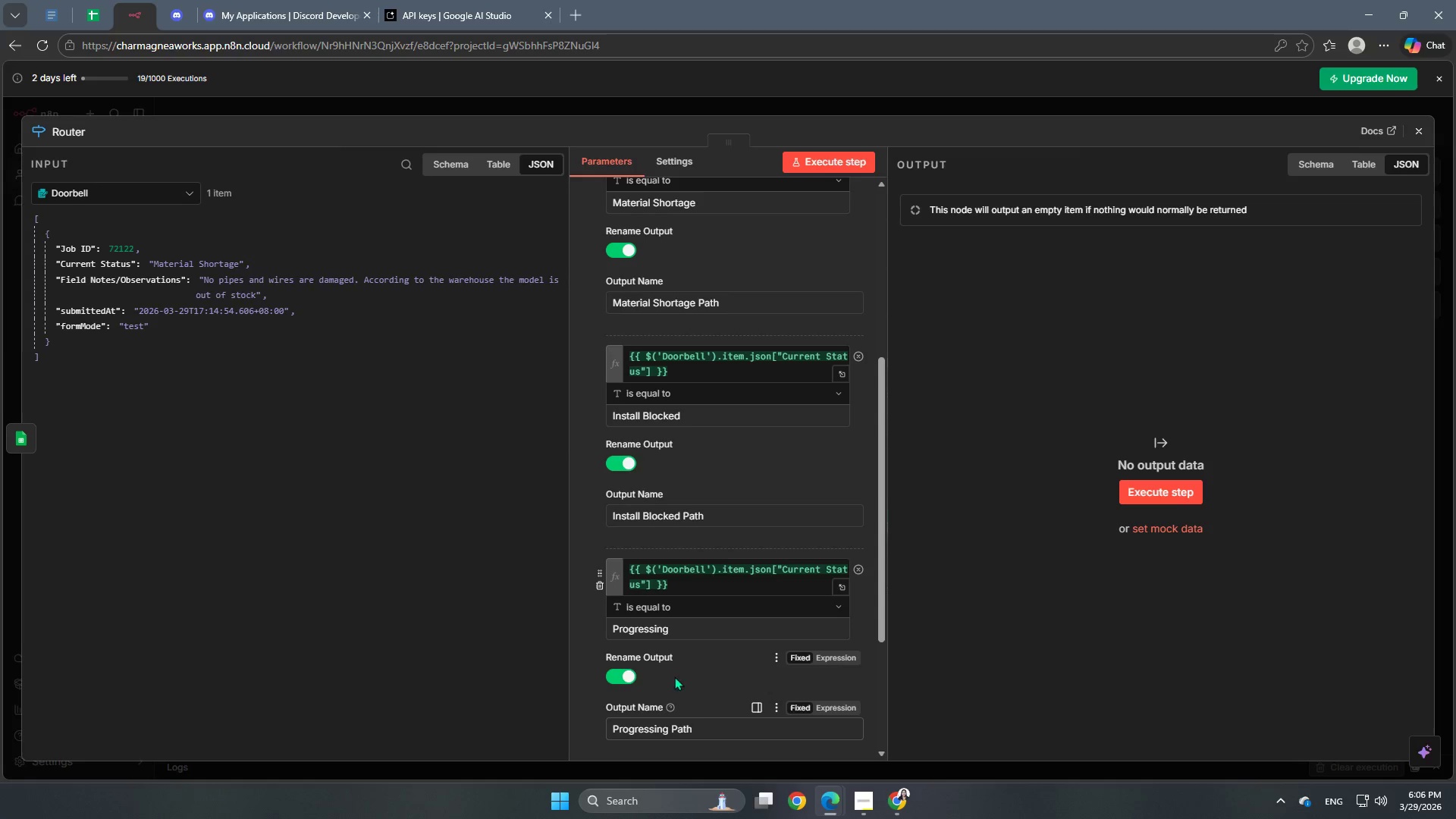 
left_click([596, 515])
 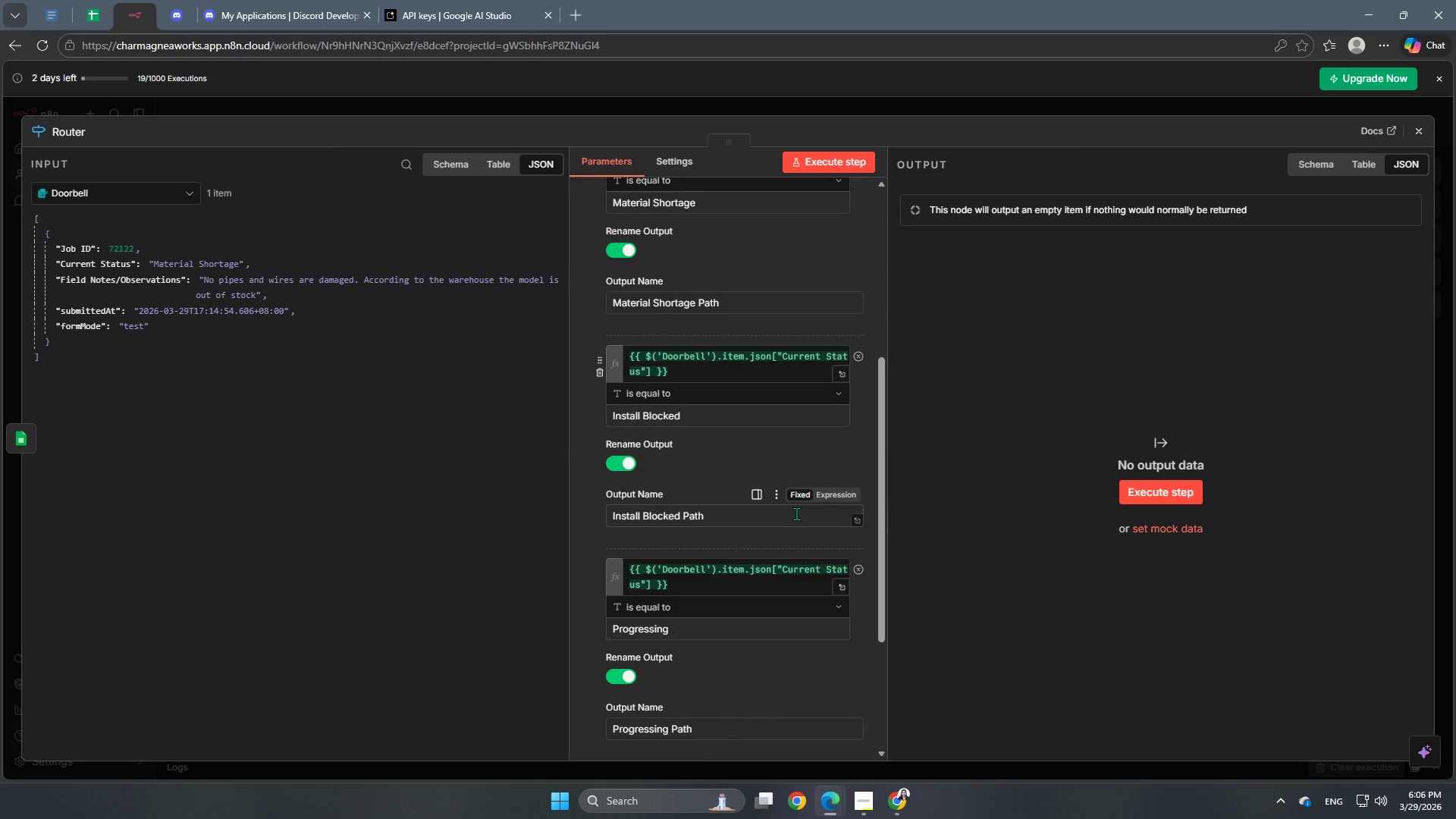 
scroll: coordinate [752, 497], scroll_direction: down, amount: 8.0
 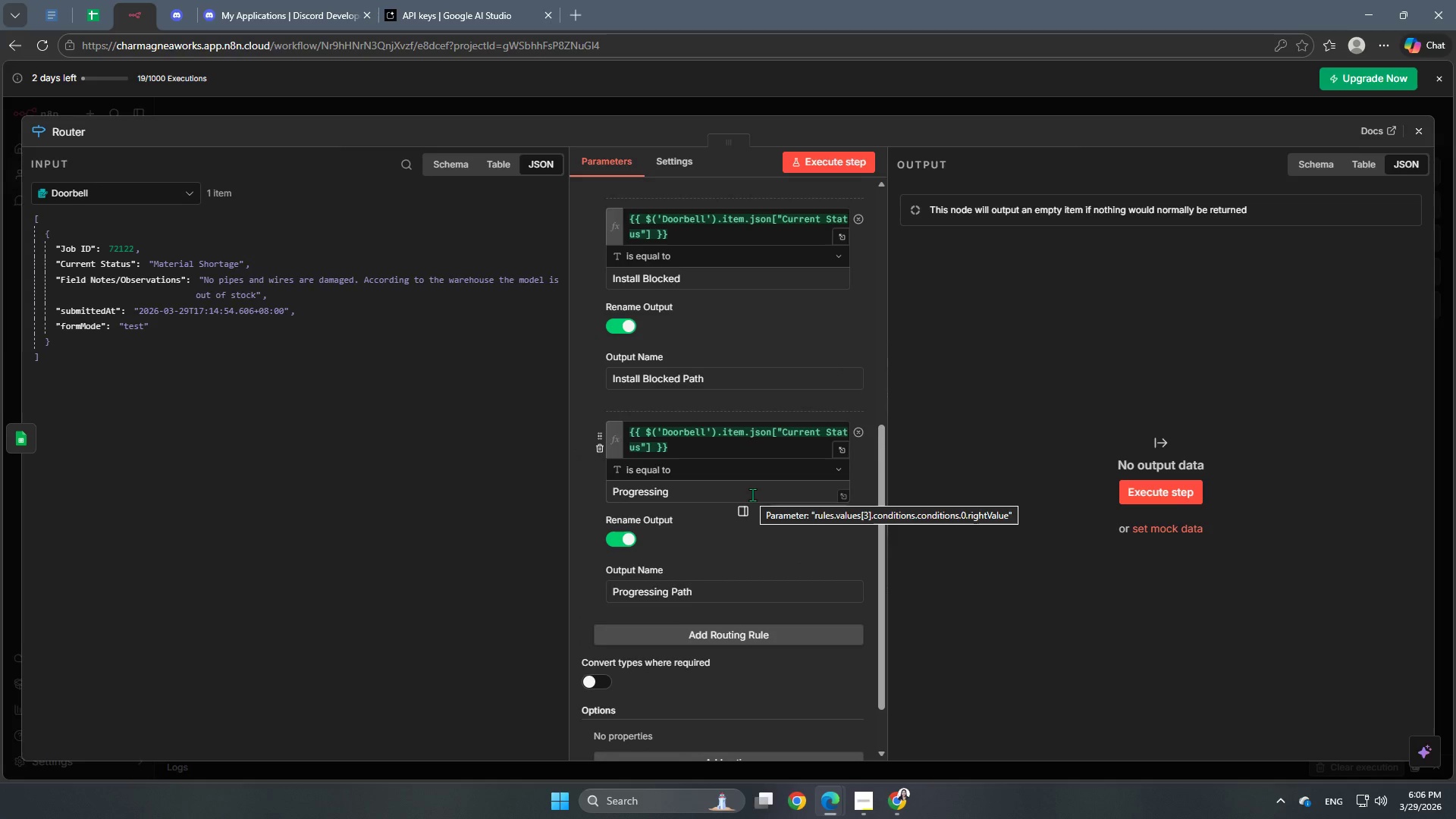 
scroll: coordinate [742, 475], scroll_direction: up, amount: 11.0
 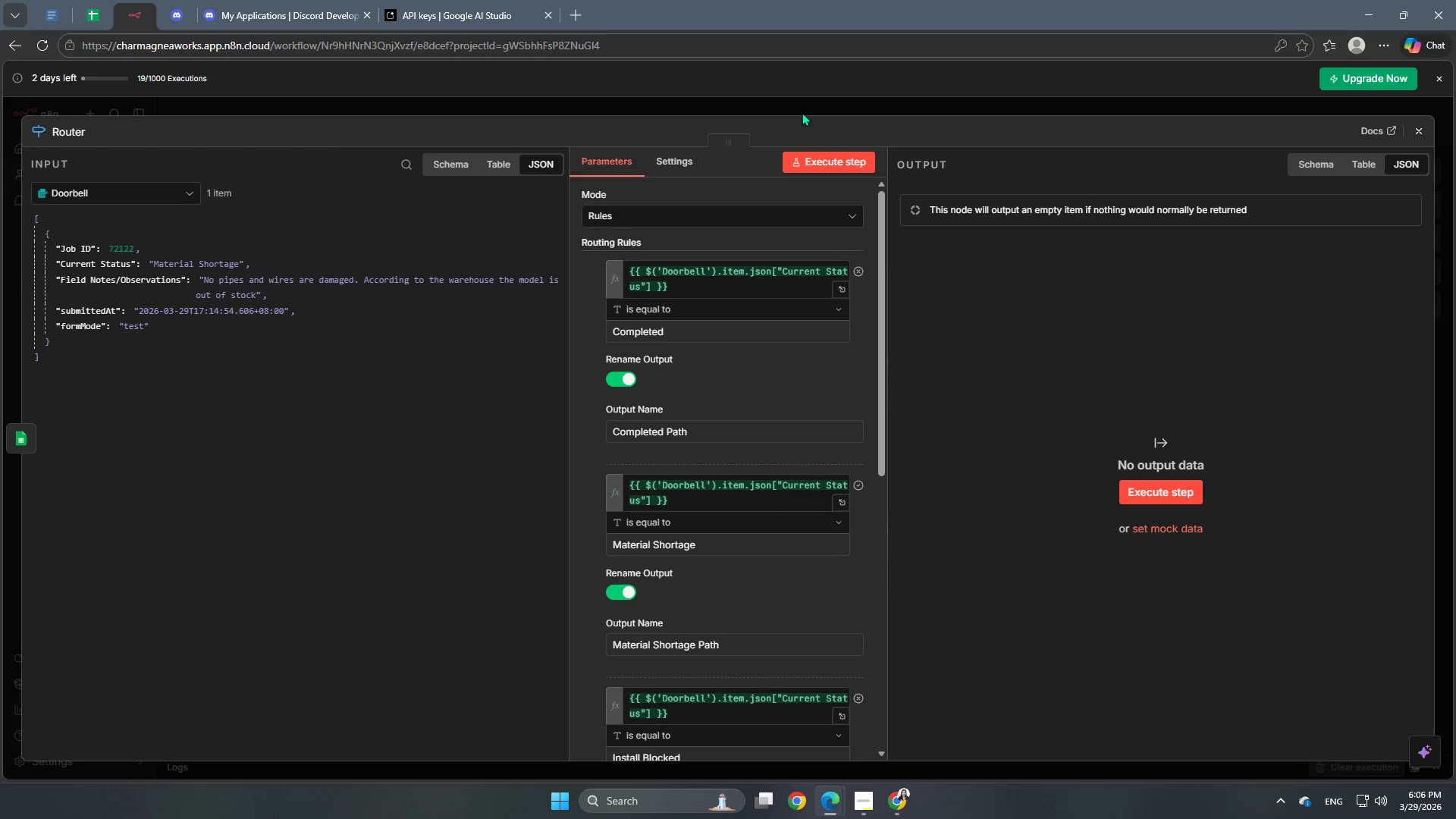 
left_click([802, 110])
 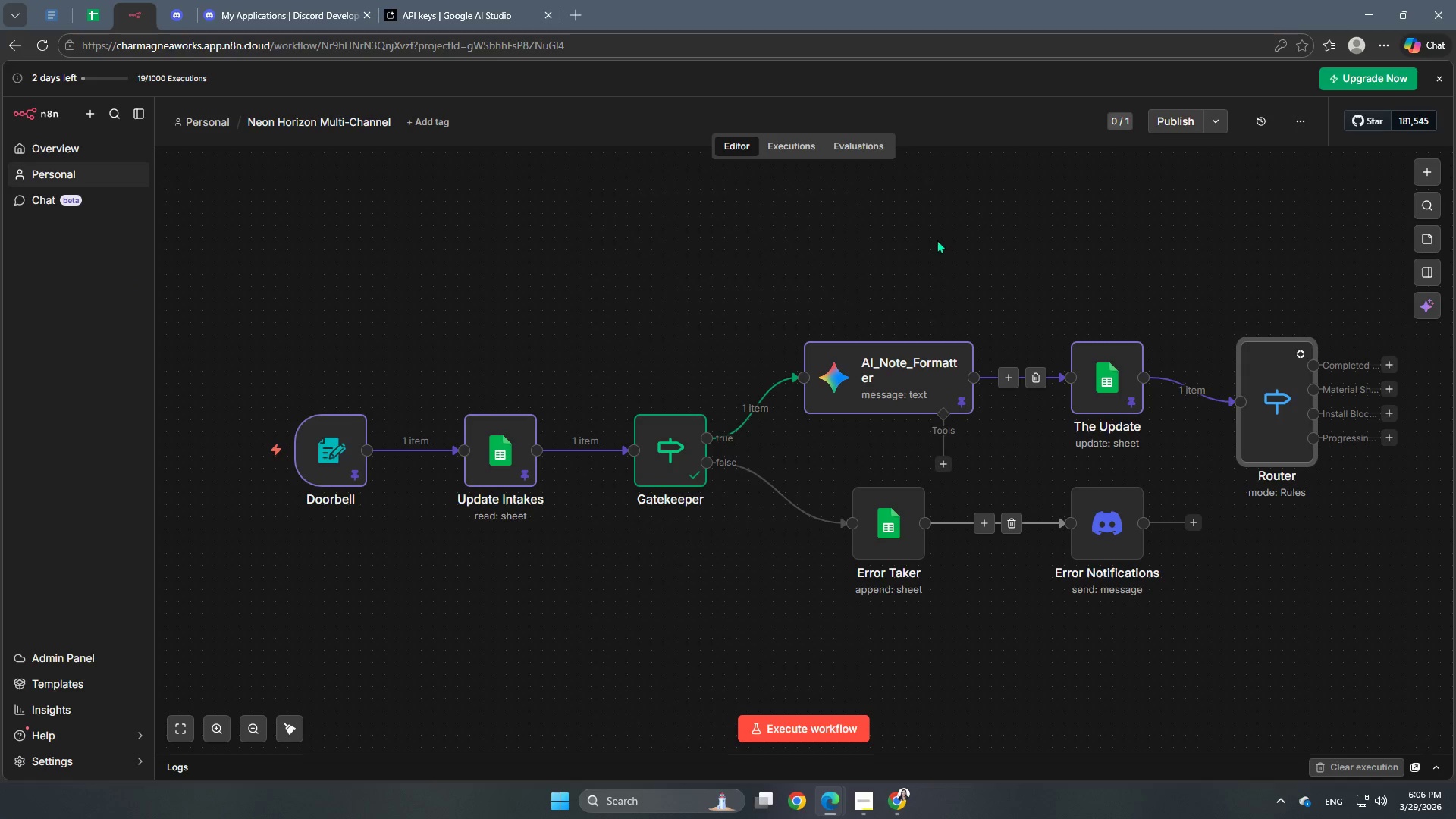 
left_click_drag(start_coordinate=[926, 240], to_coordinate=[723, 238])
 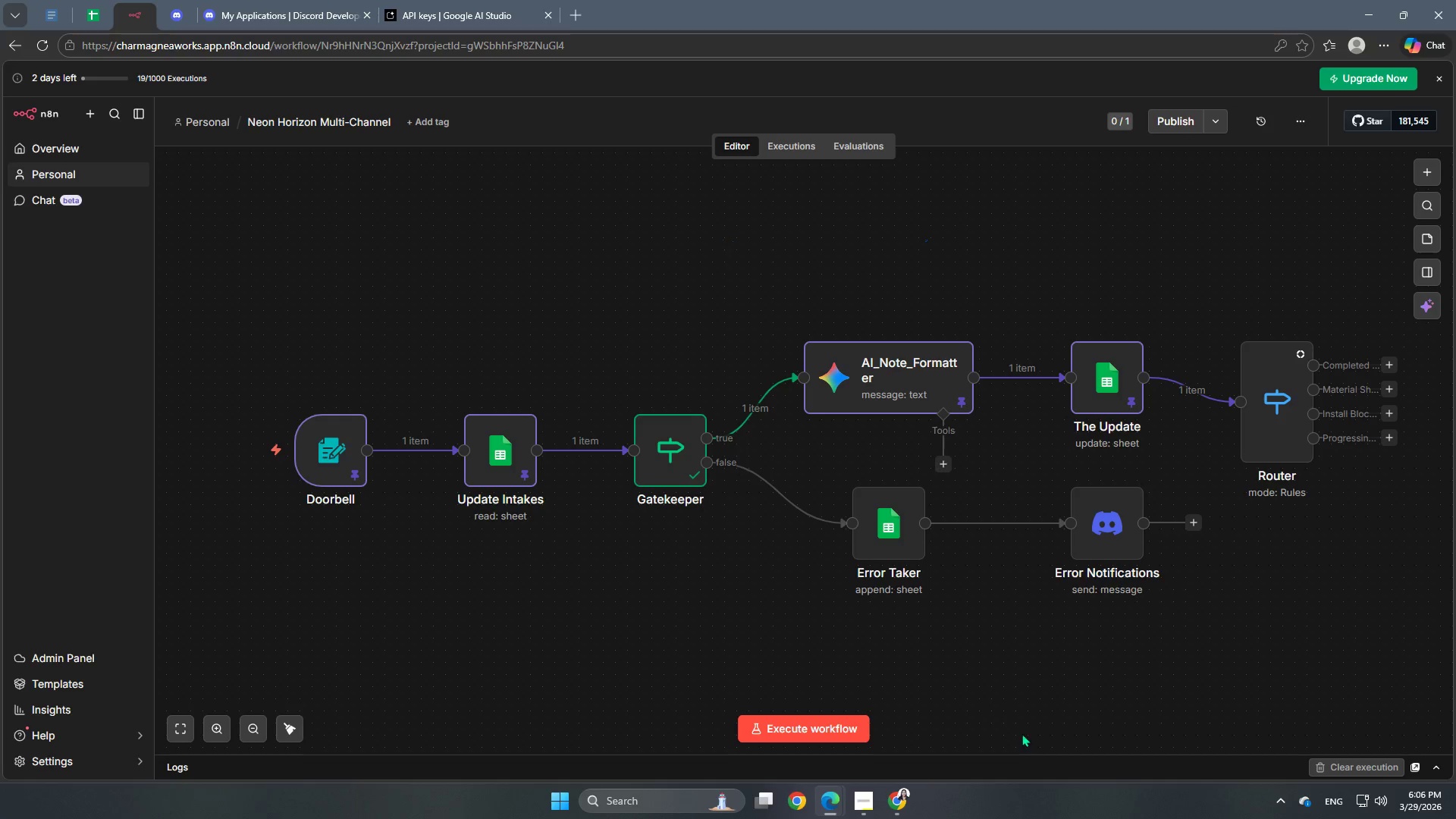 
hold_key(key=Space, duration=1.5)
 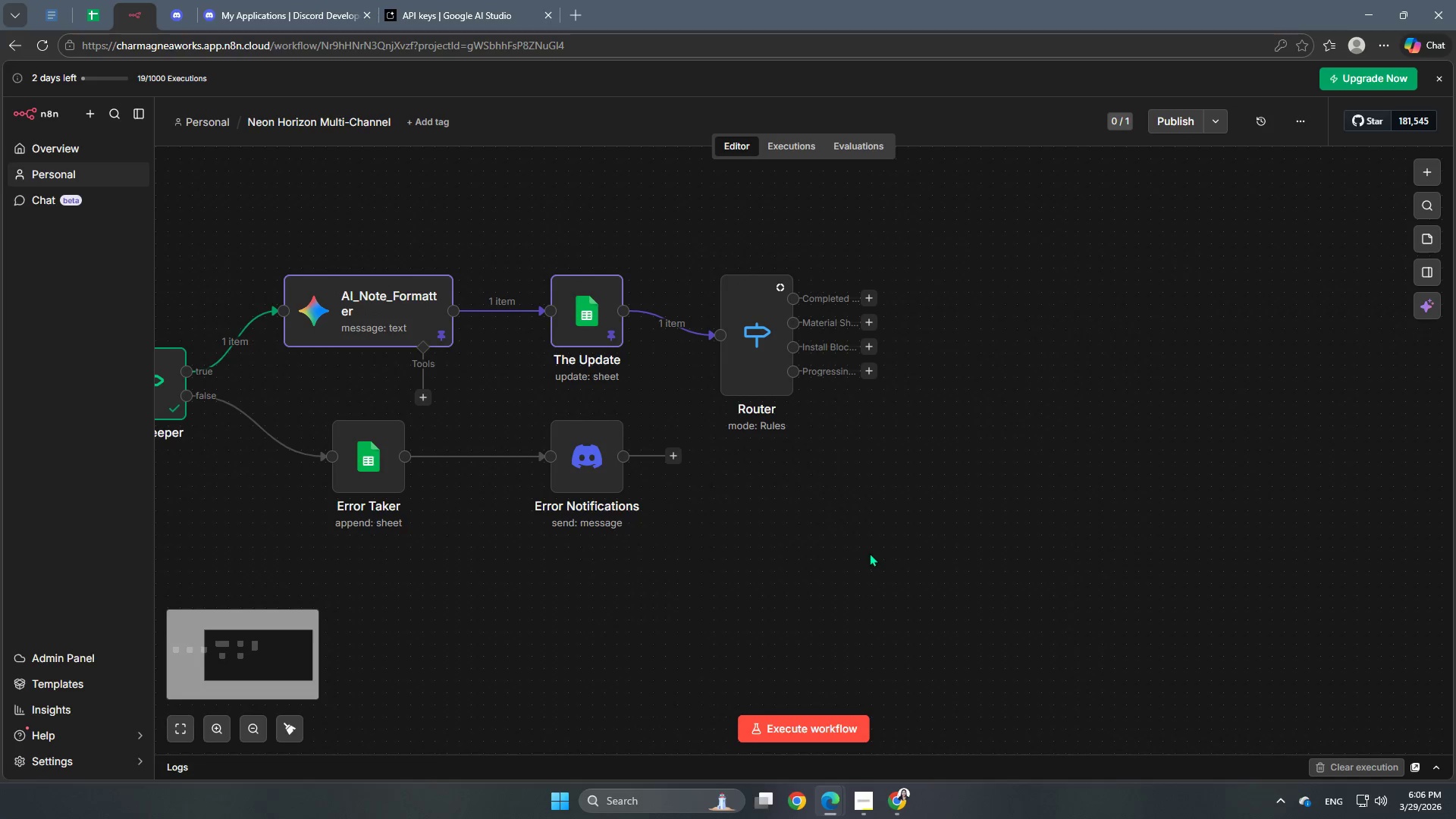 
left_click_drag(start_coordinate=[1160, 695], to_coordinate=[640, 628])
 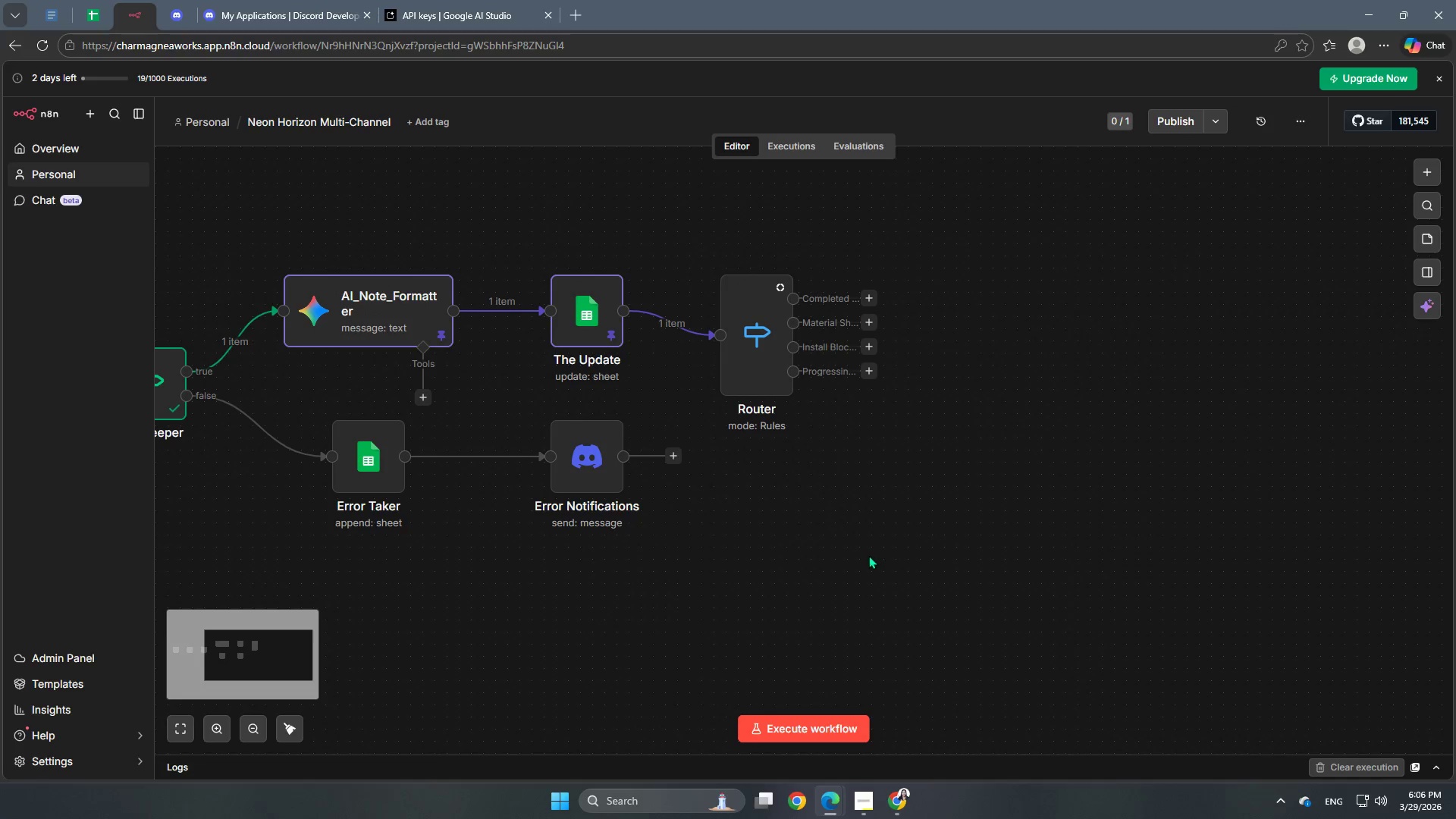 
key(Space)
 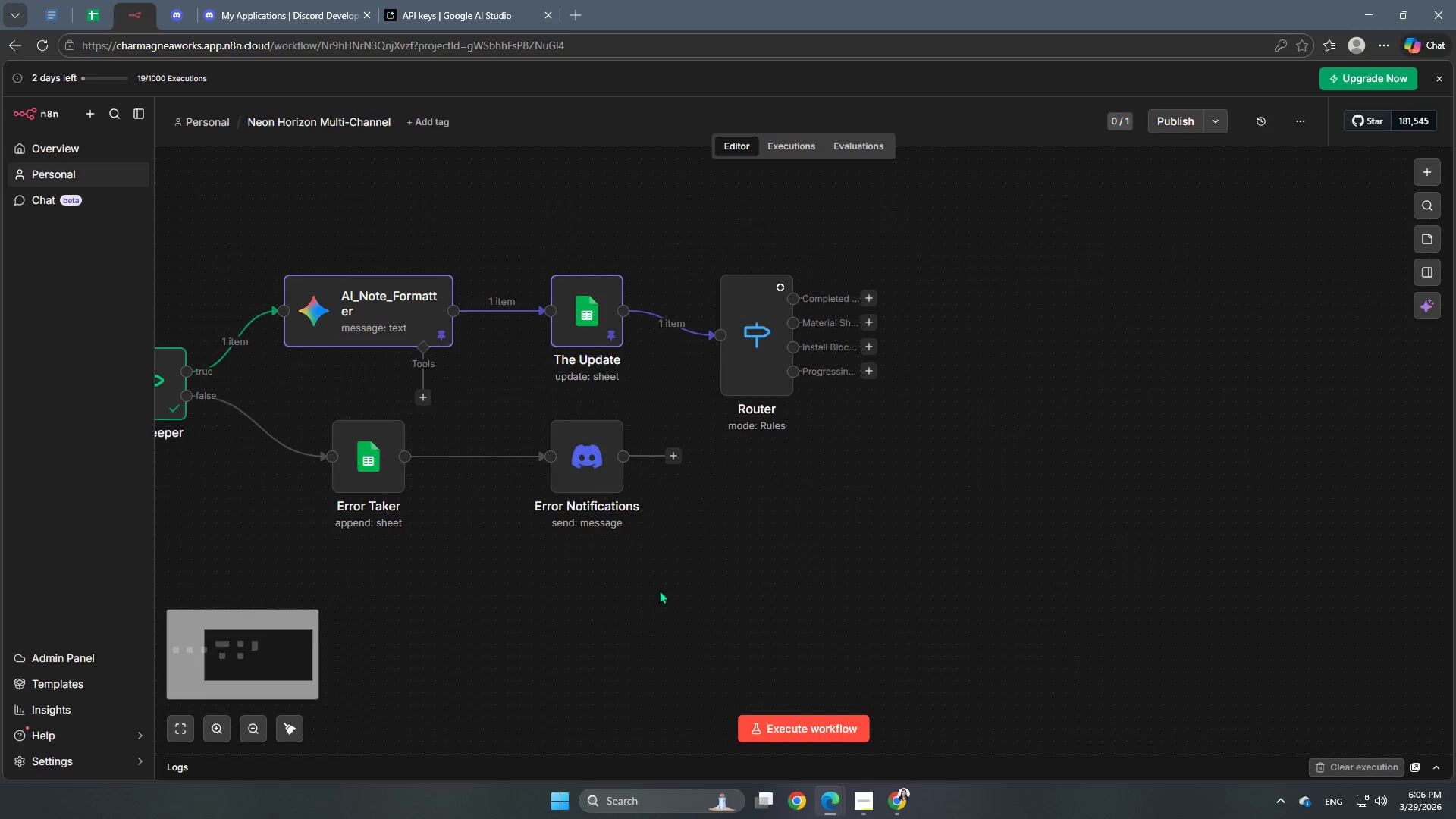 
key(Space)
 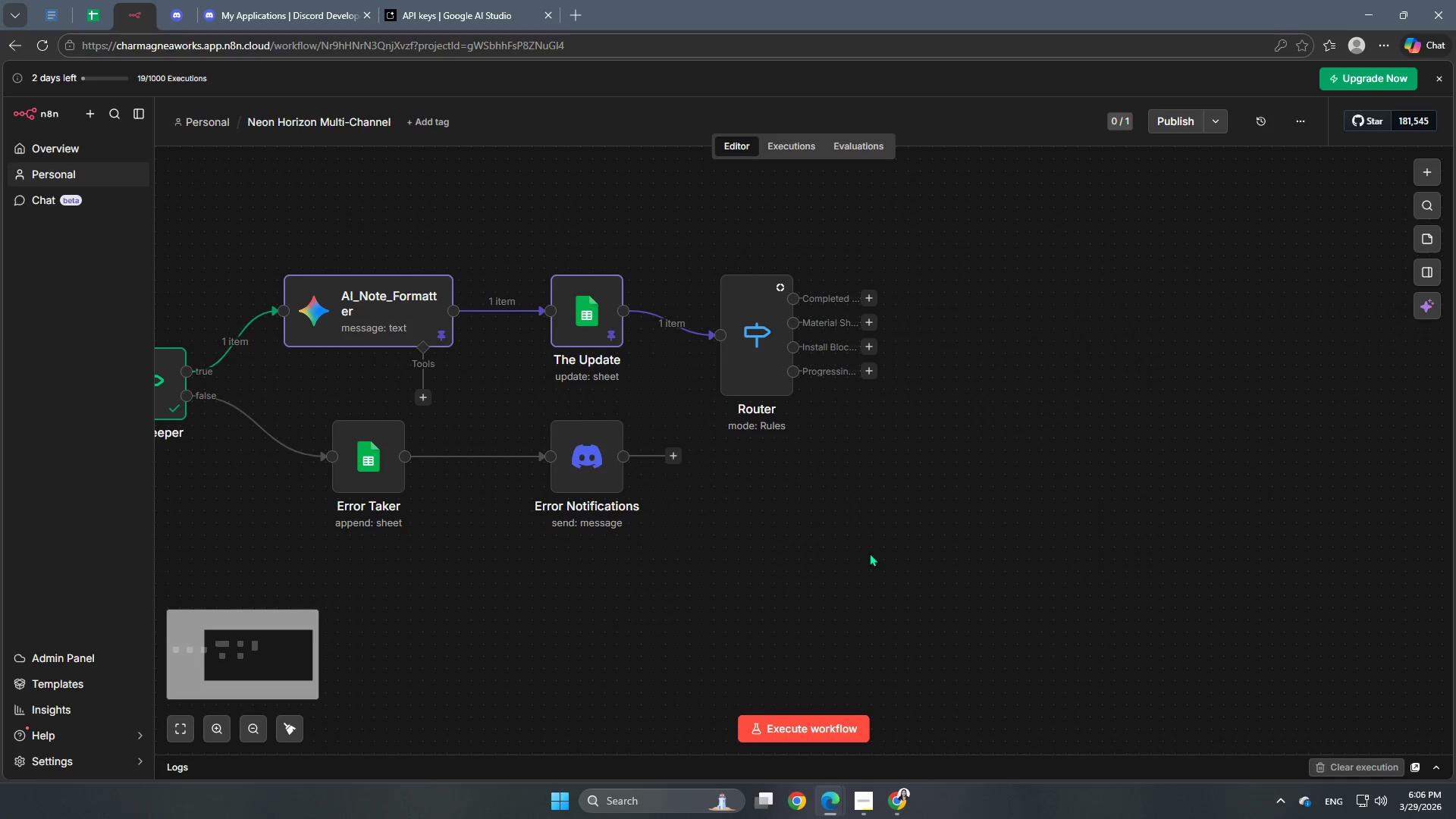 
left_click_drag(start_coordinate=[869, 553], to_coordinate=[843, 623])
 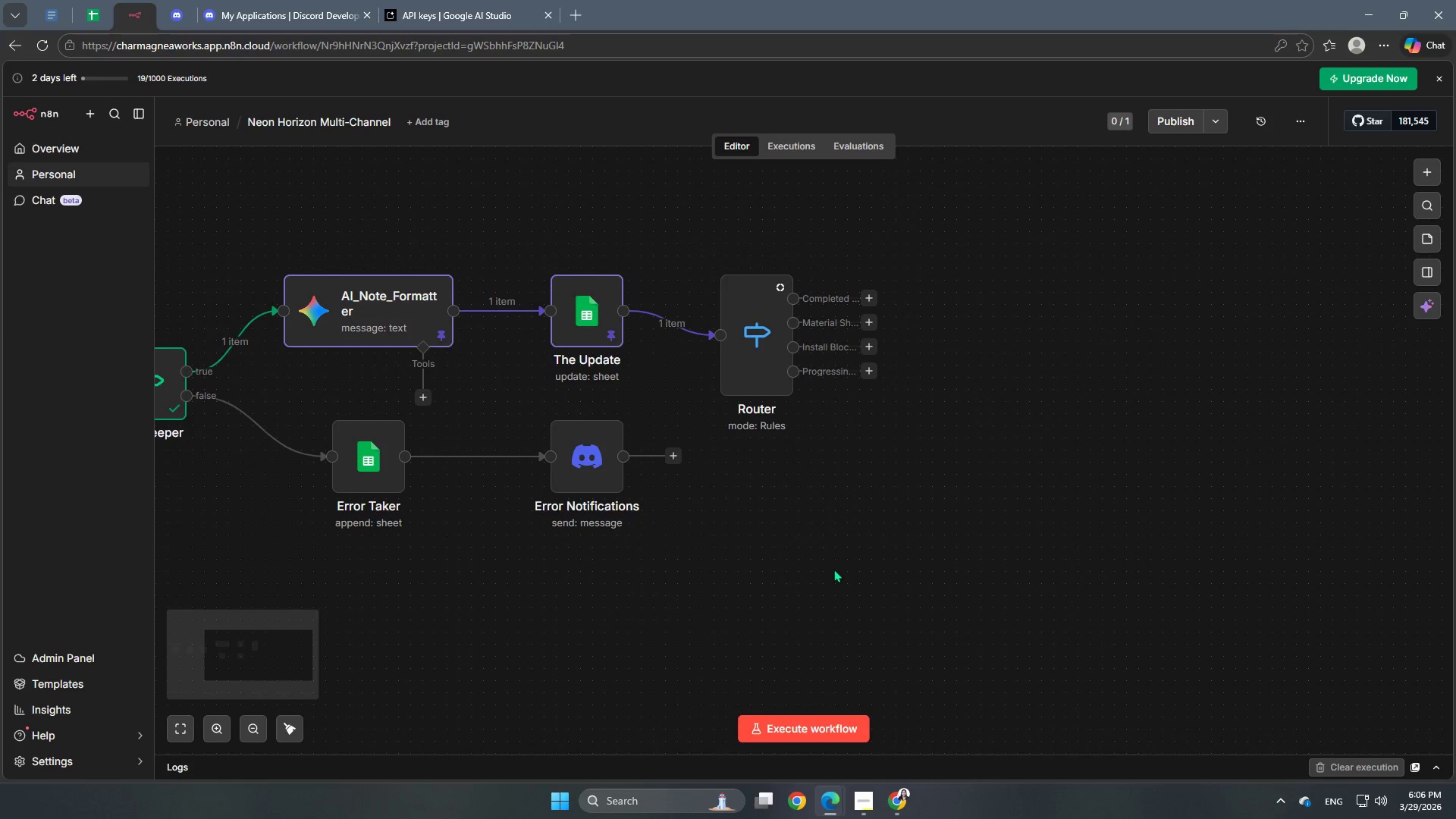 
hold_key(key=Space, duration=0.61)
 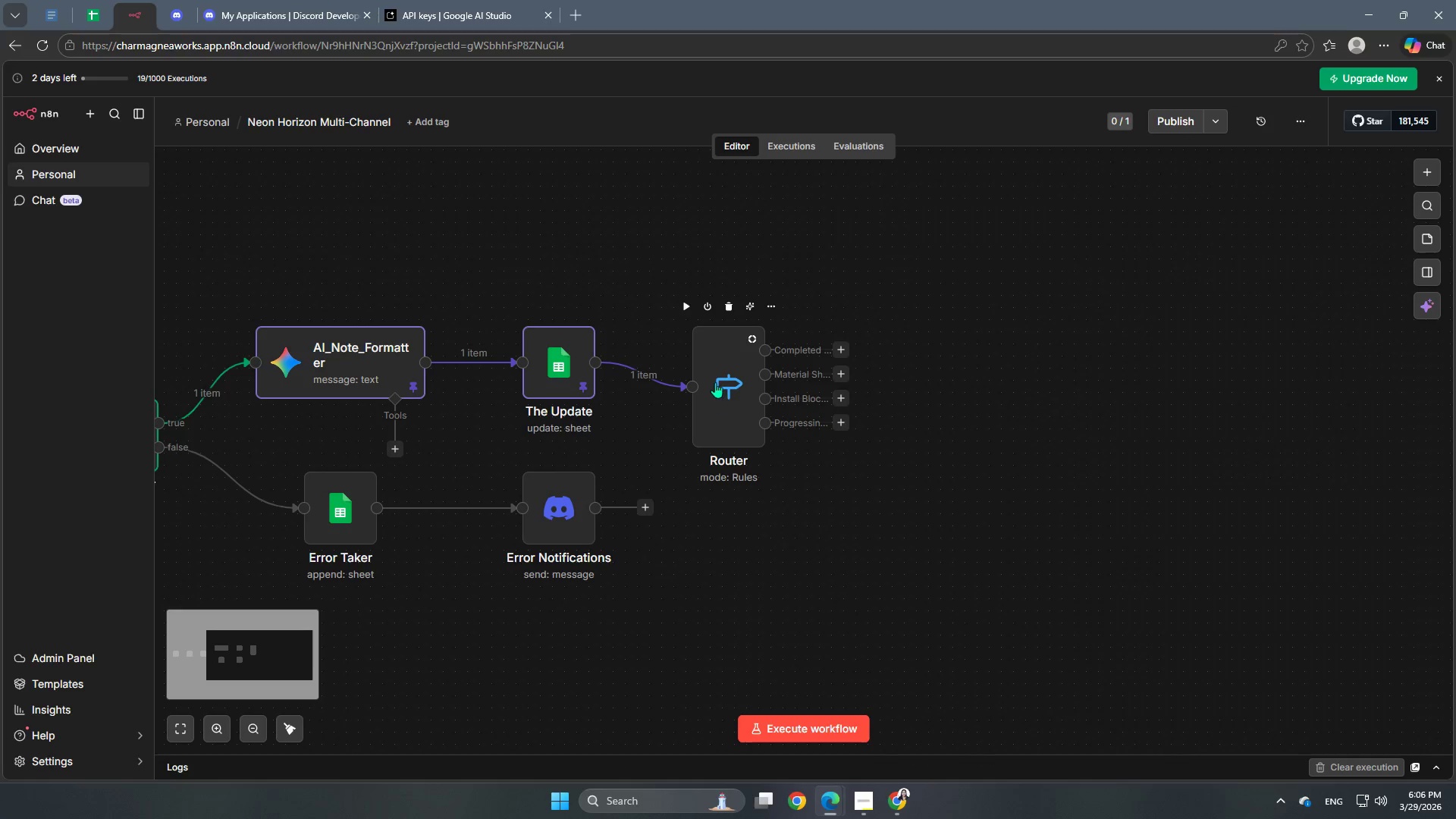 
left_click_drag(start_coordinate=[833, 569], to_coordinate=[805, 620])
 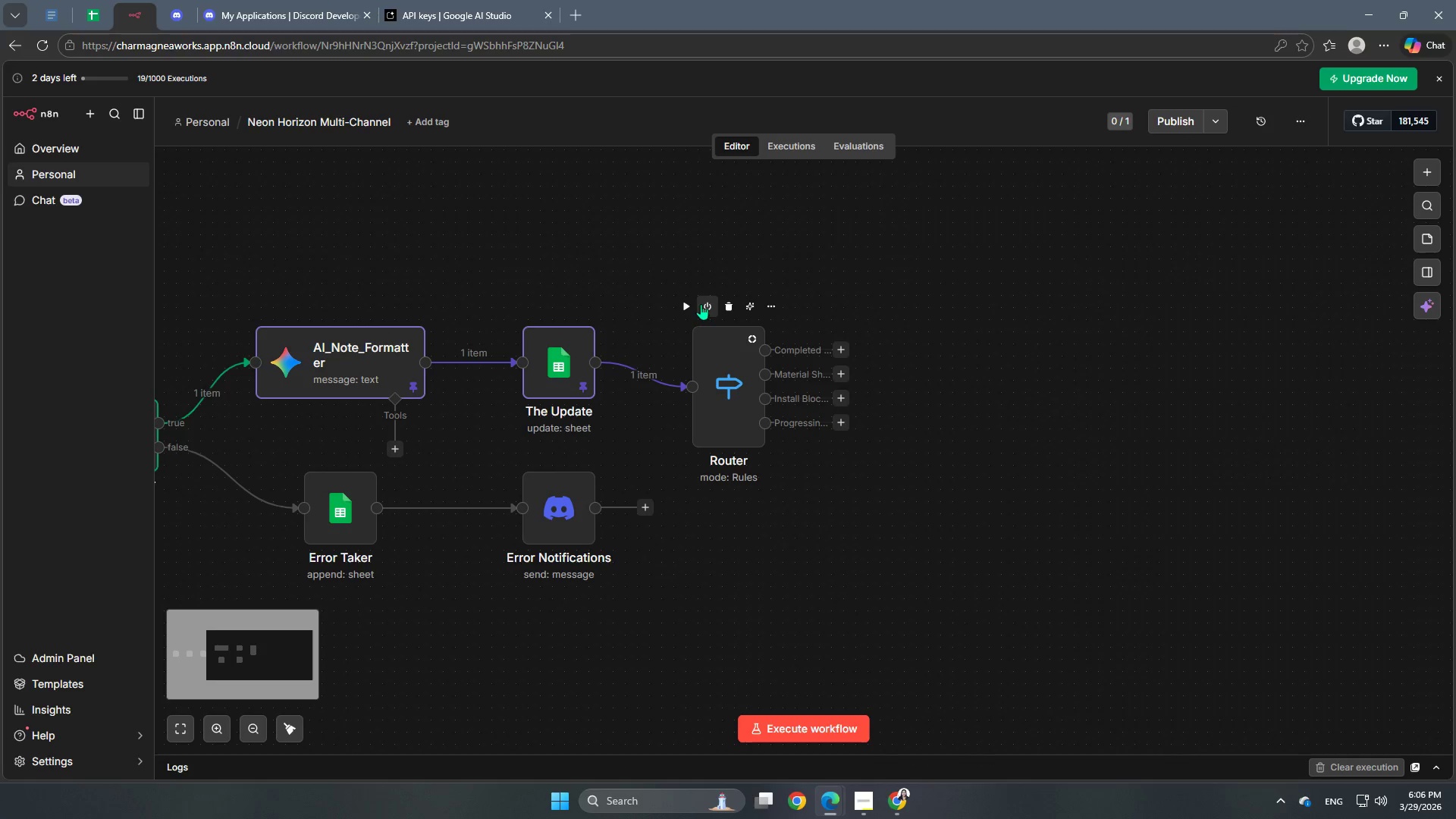 
left_click([687, 303])
 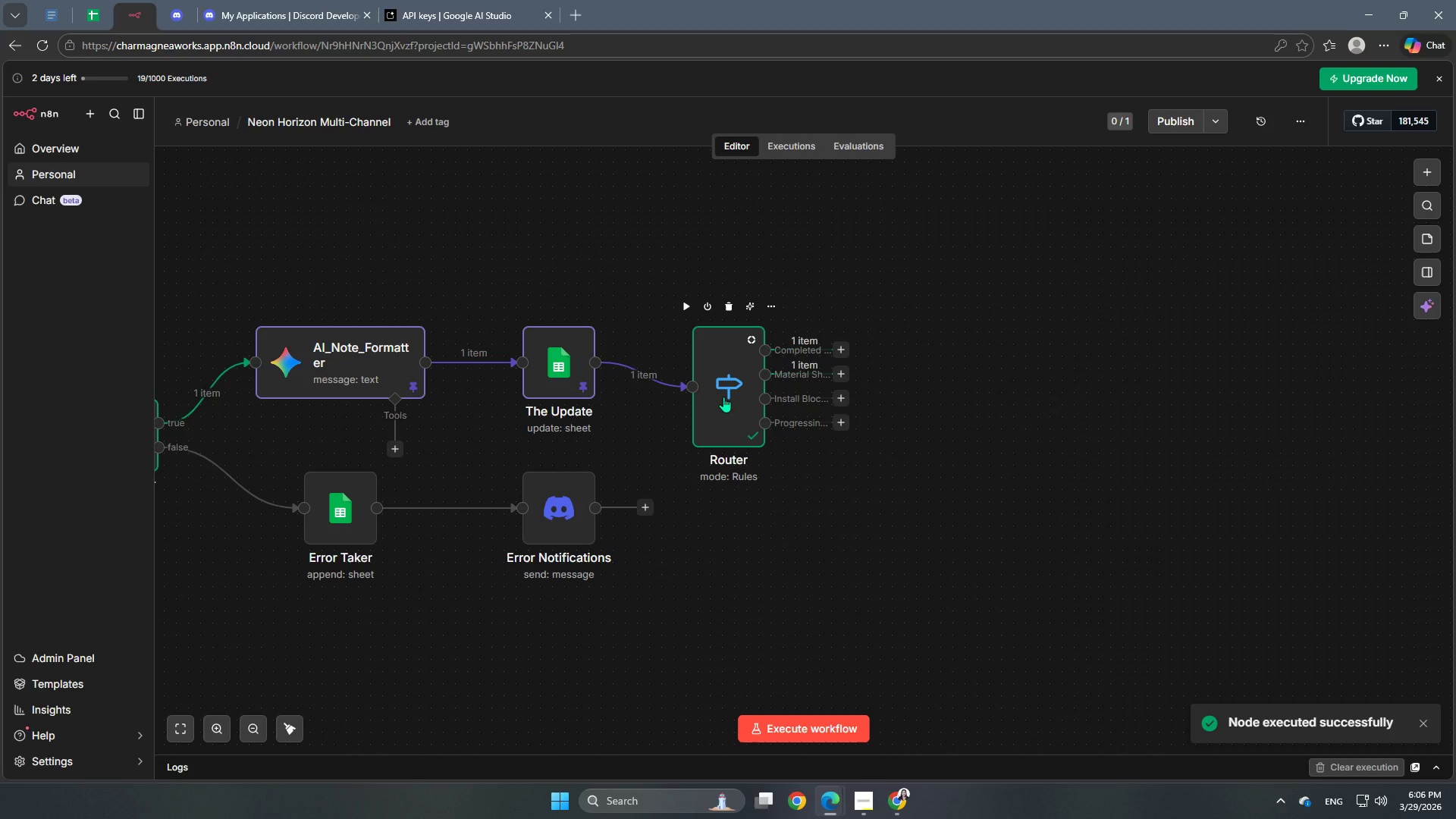 
double_click([723, 397])
 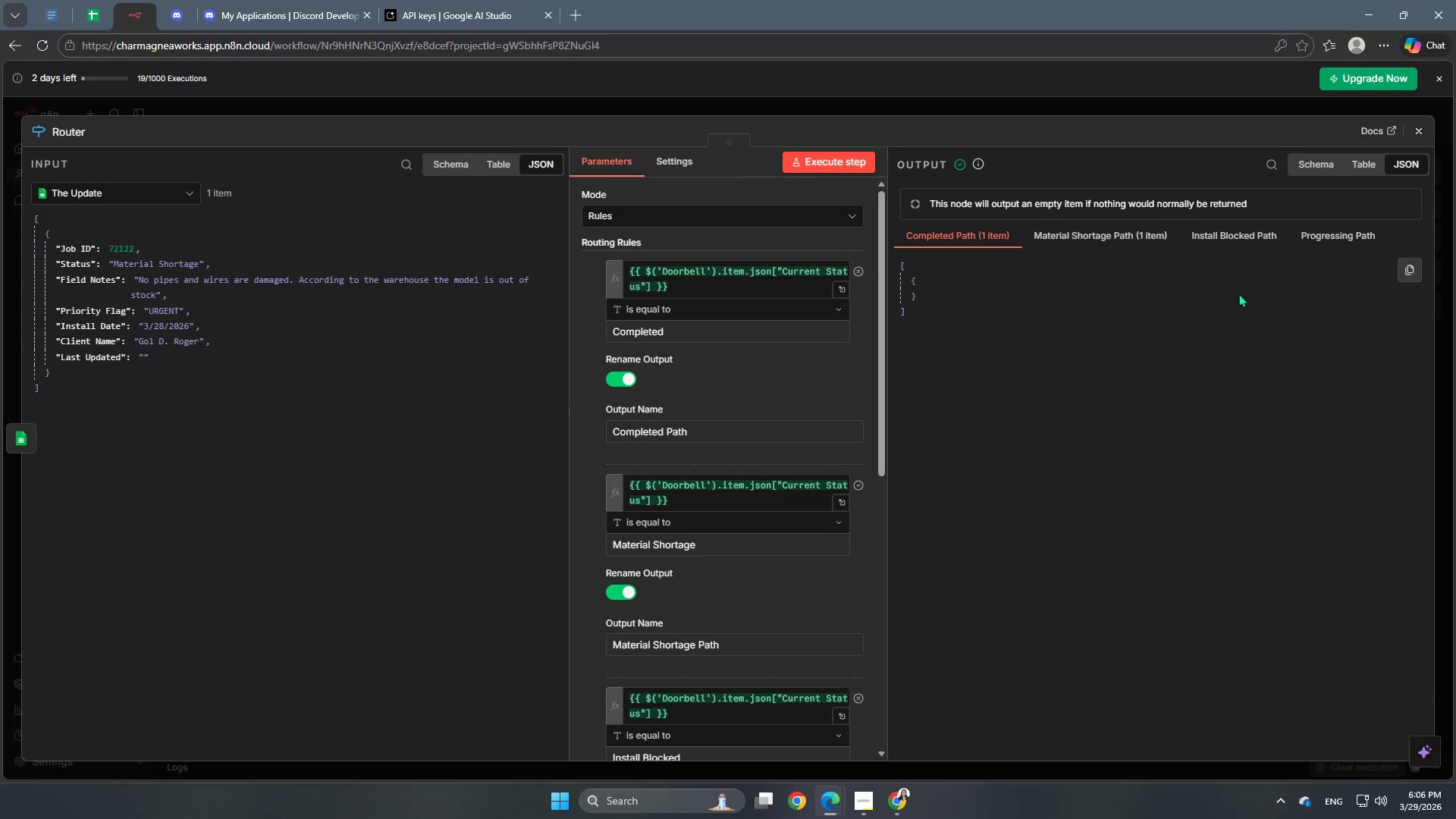 
left_click([1423, 161])
 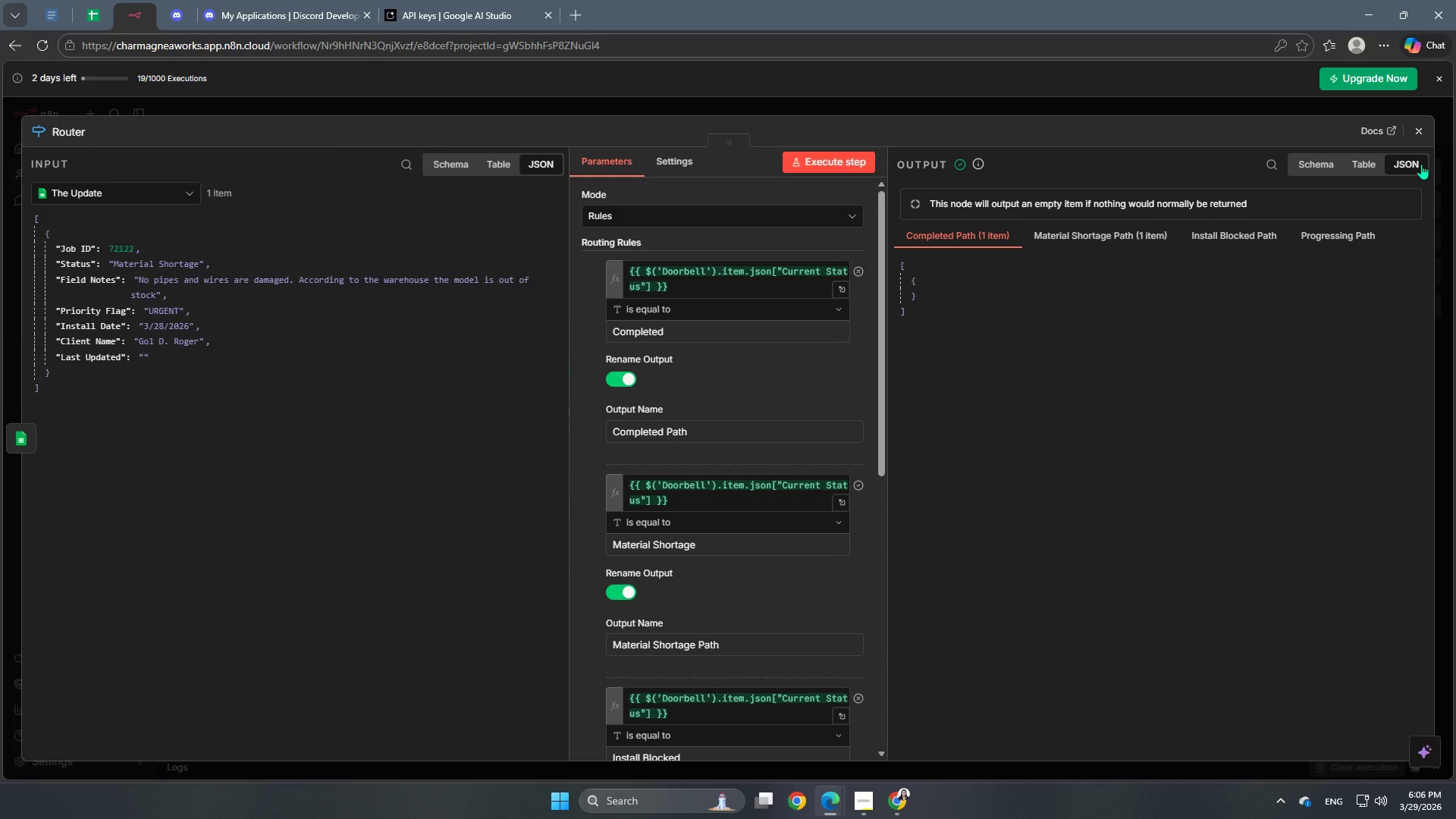 
left_click([1421, 164])
 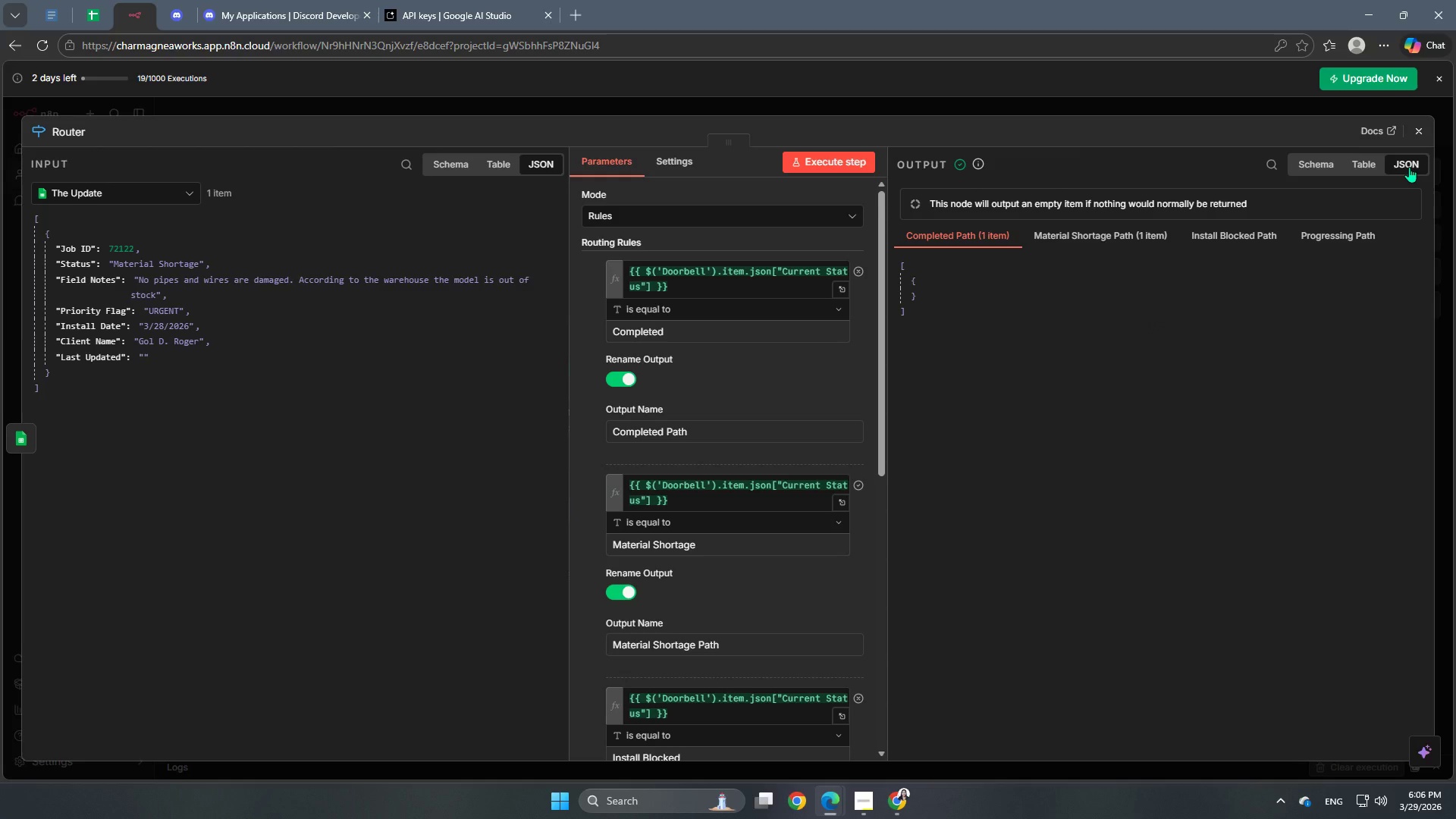 
left_click([1409, 167])
 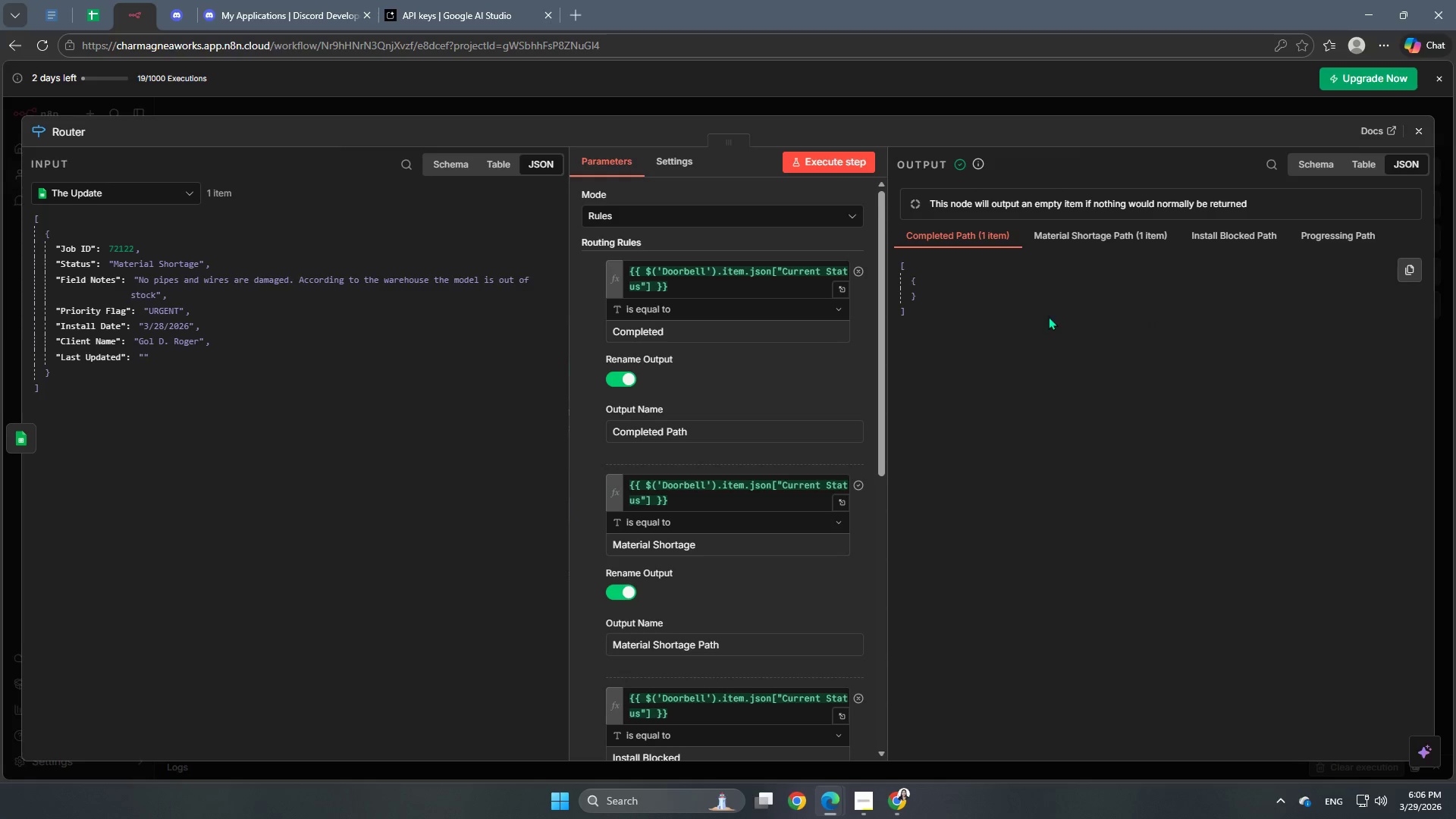 
left_click([1122, 234])
 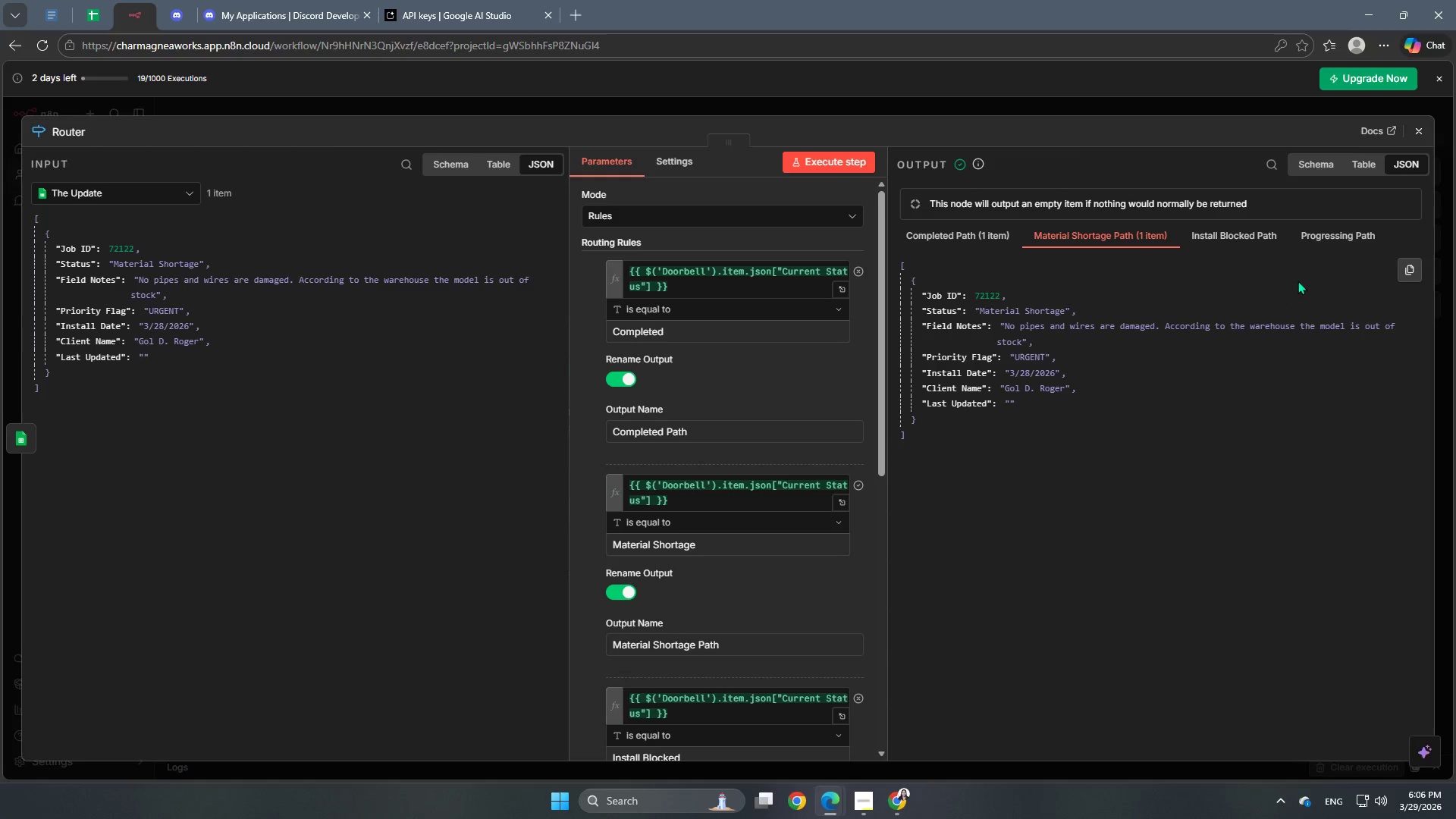 
left_click([937, 238])
 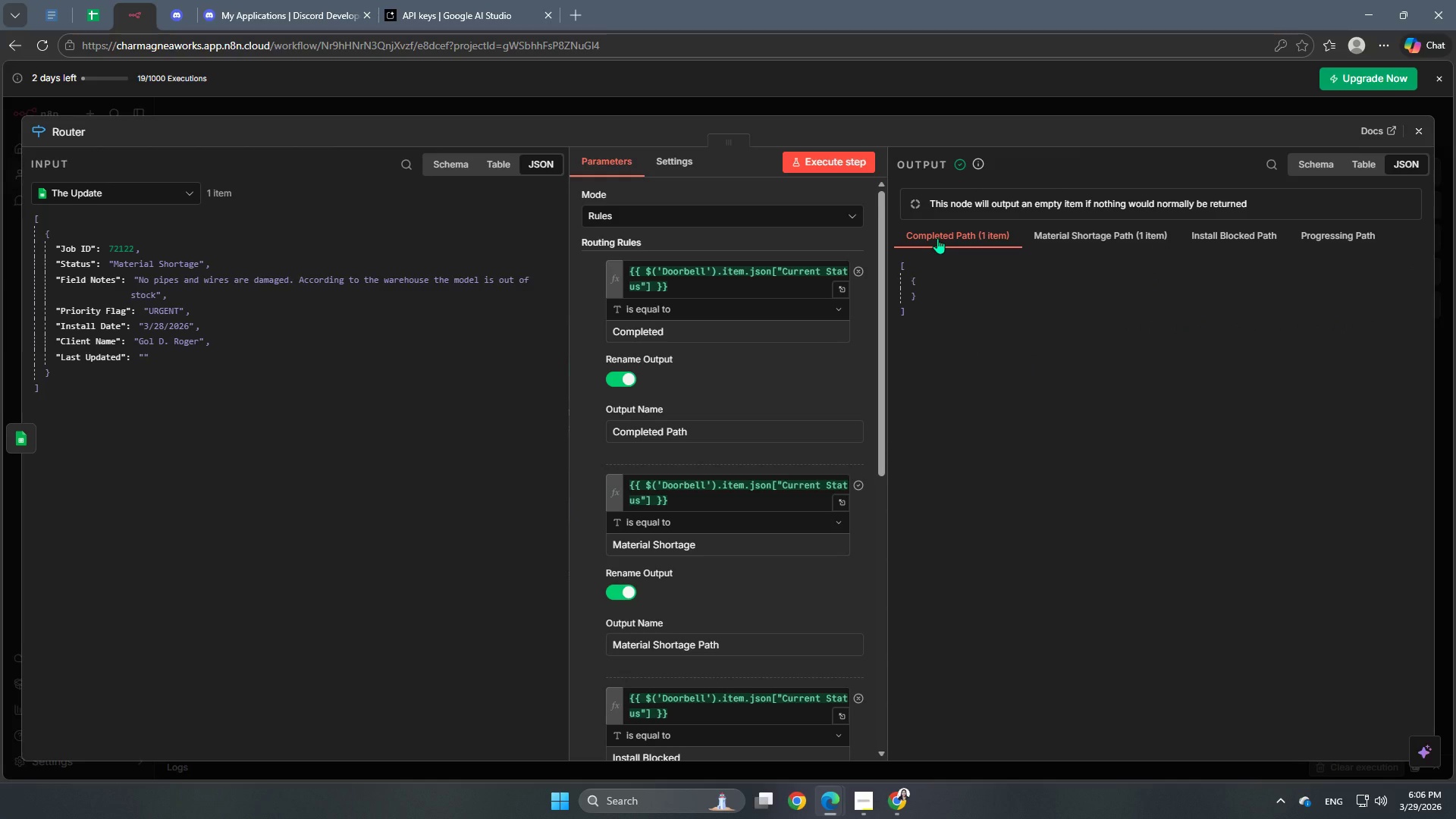 
left_click([1110, 246])
 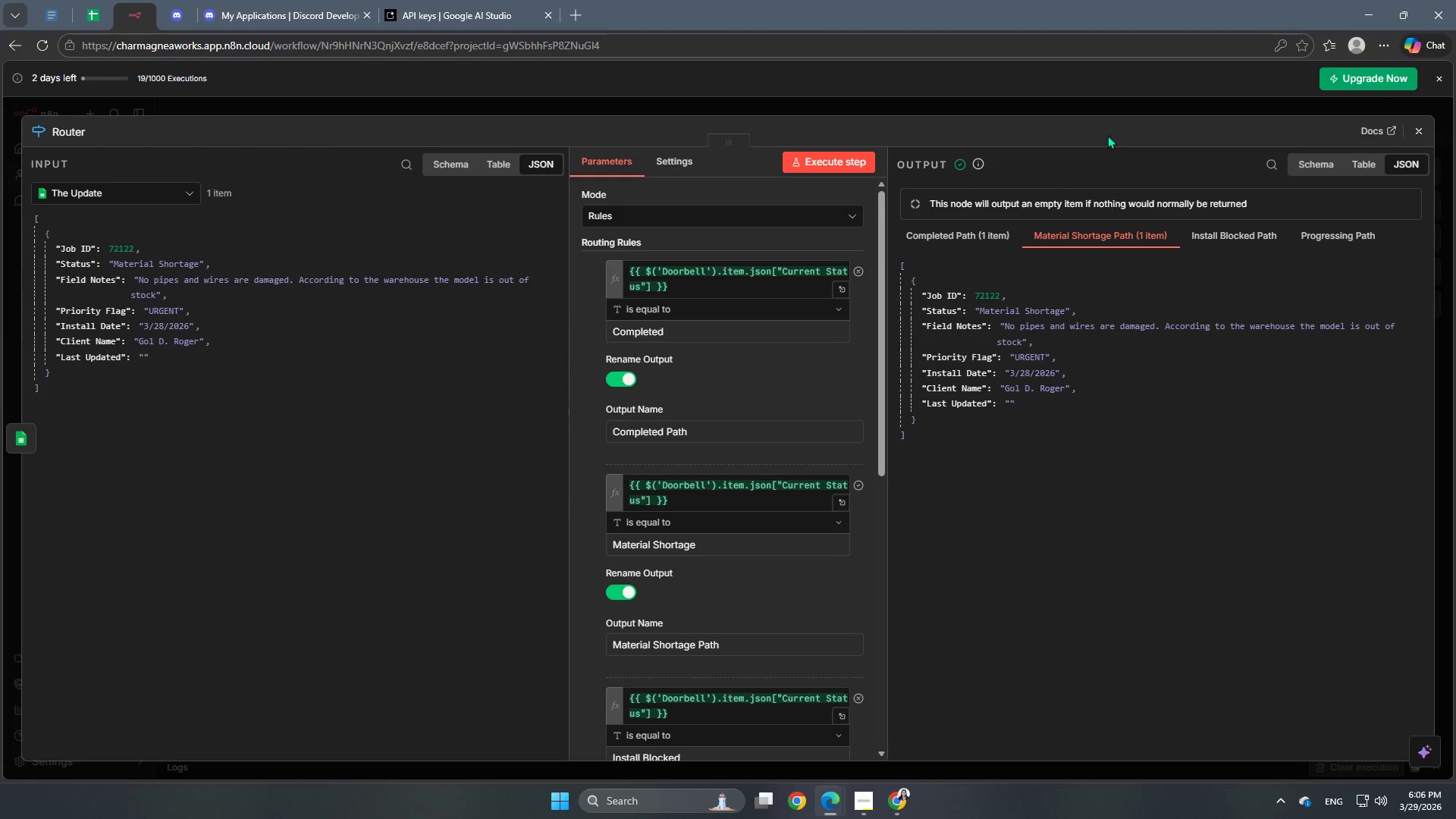 
left_click([1112, 109])
 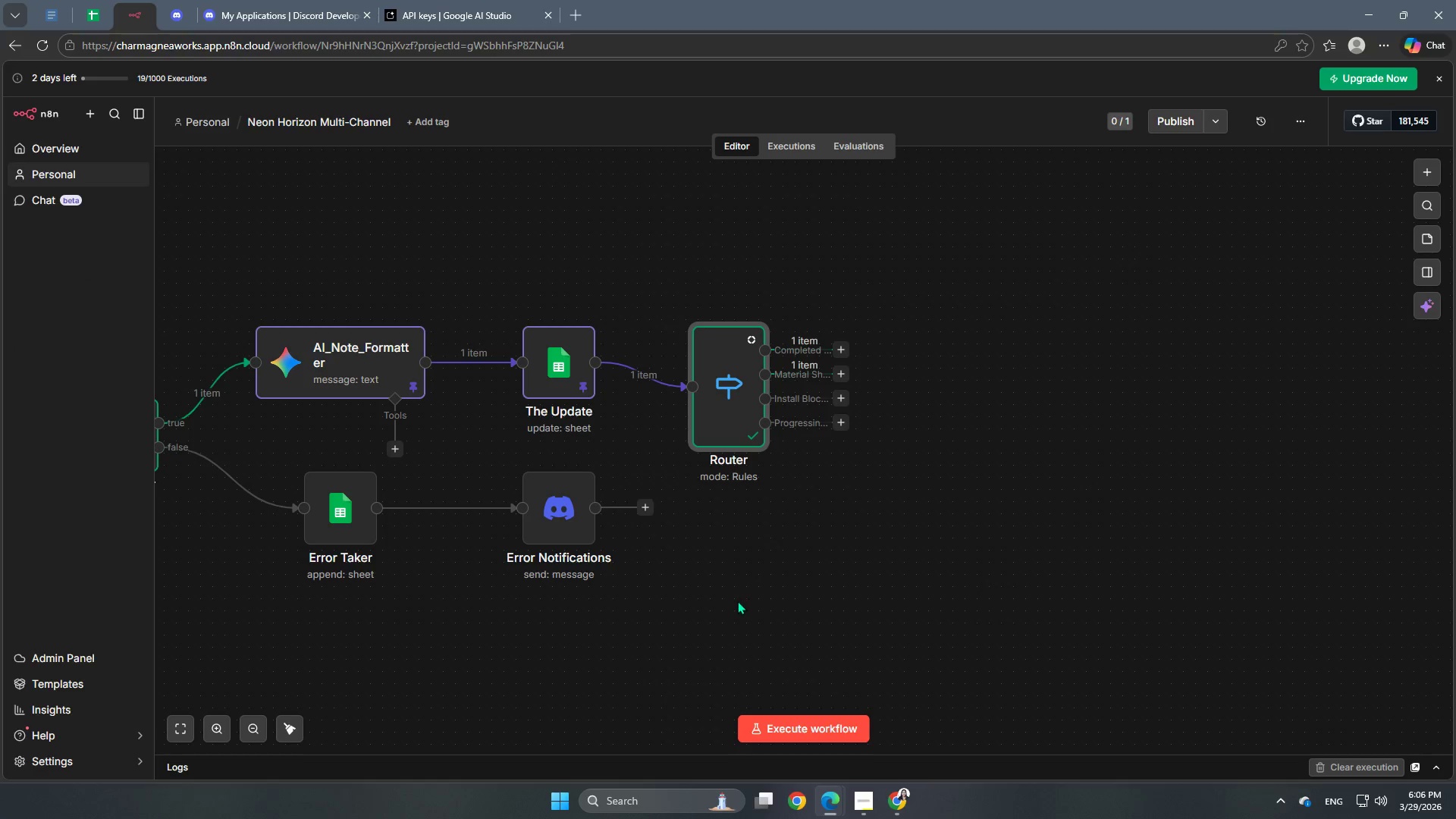 
hold_key(key=Space, duration=1.53)
 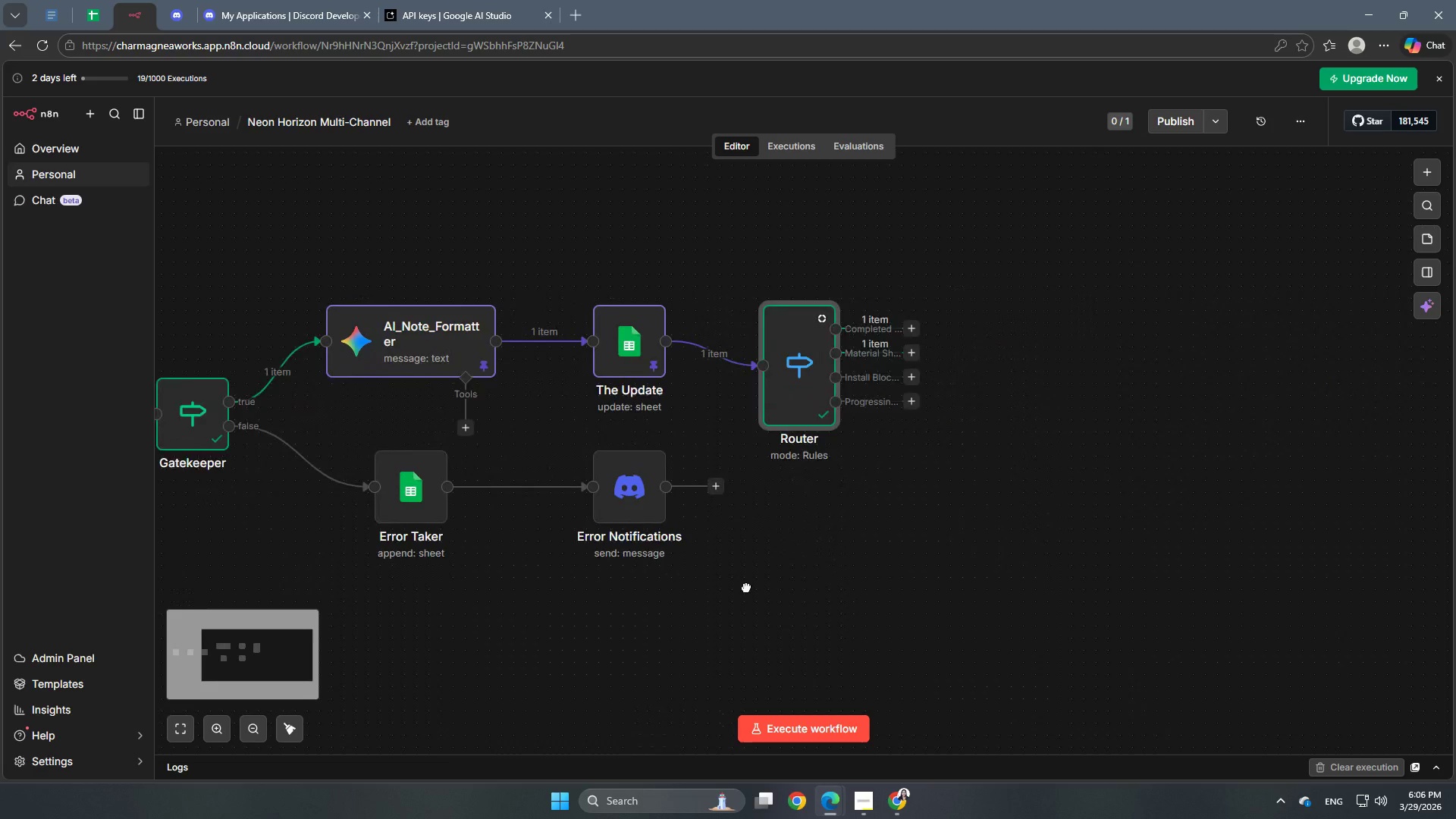 
left_click_drag(start_coordinate=[725, 610], to_coordinate=[609, 591])
 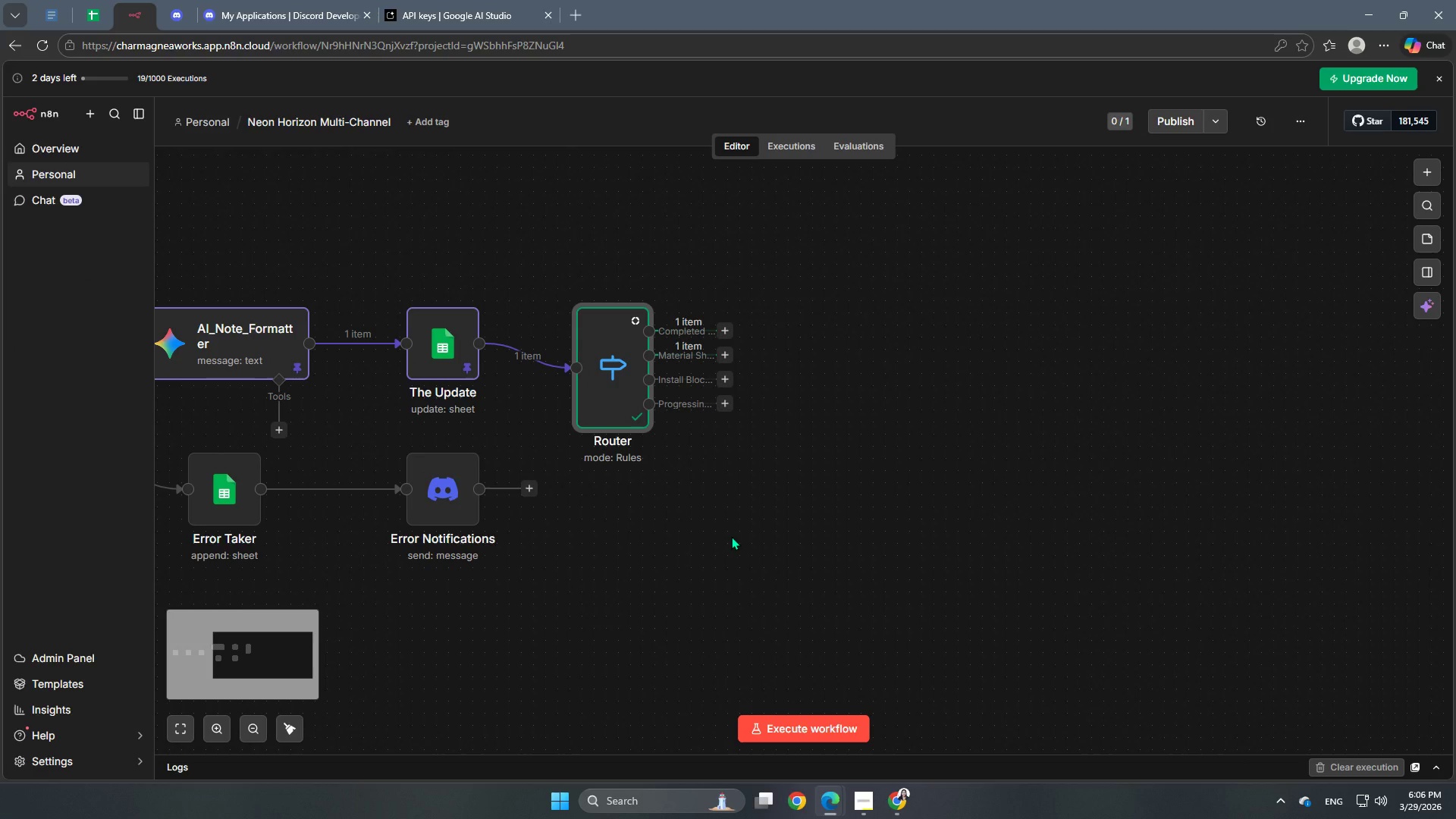 
hold_key(key=Space, duration=1.47)
 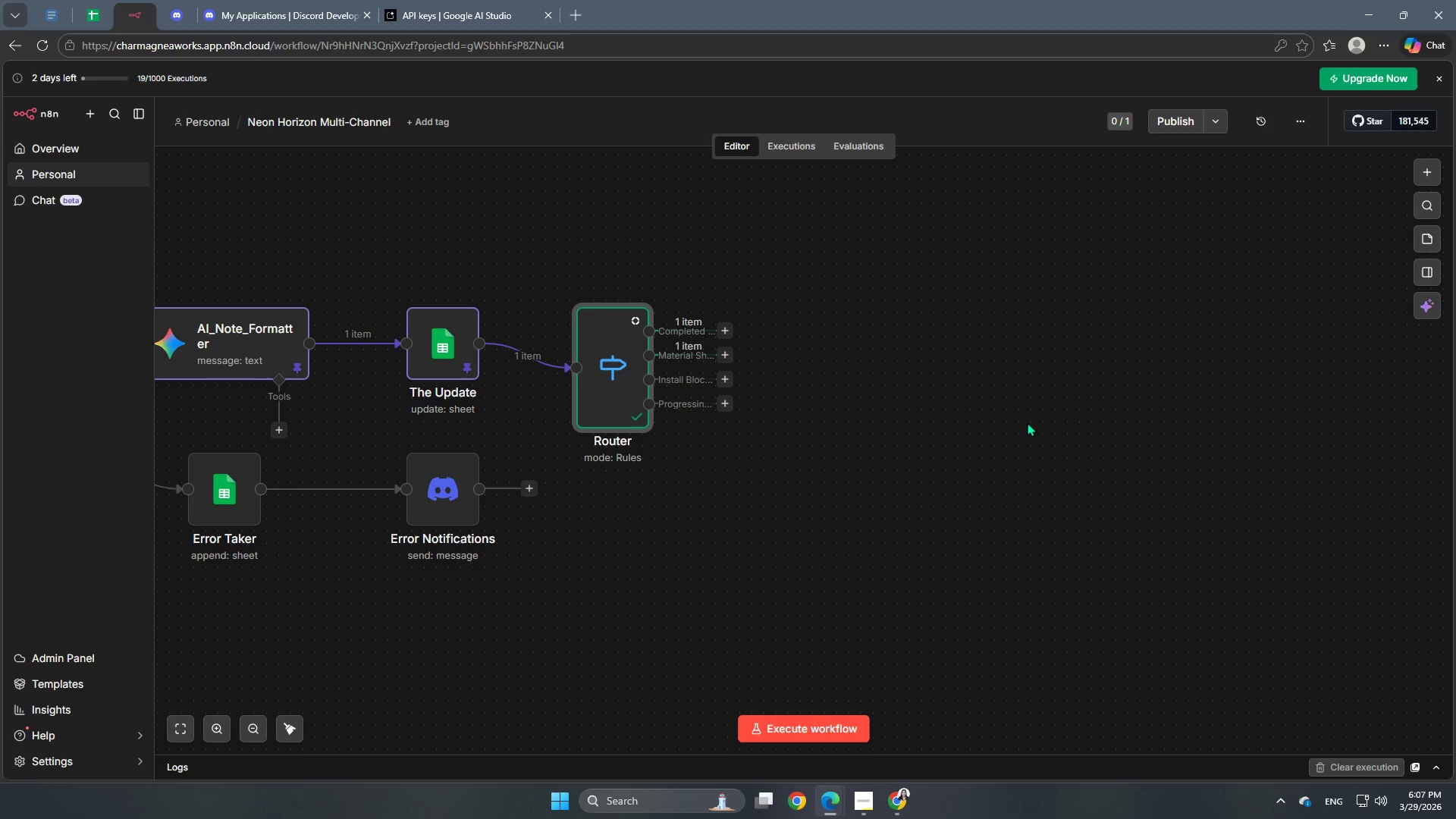 
wait(17.89)
 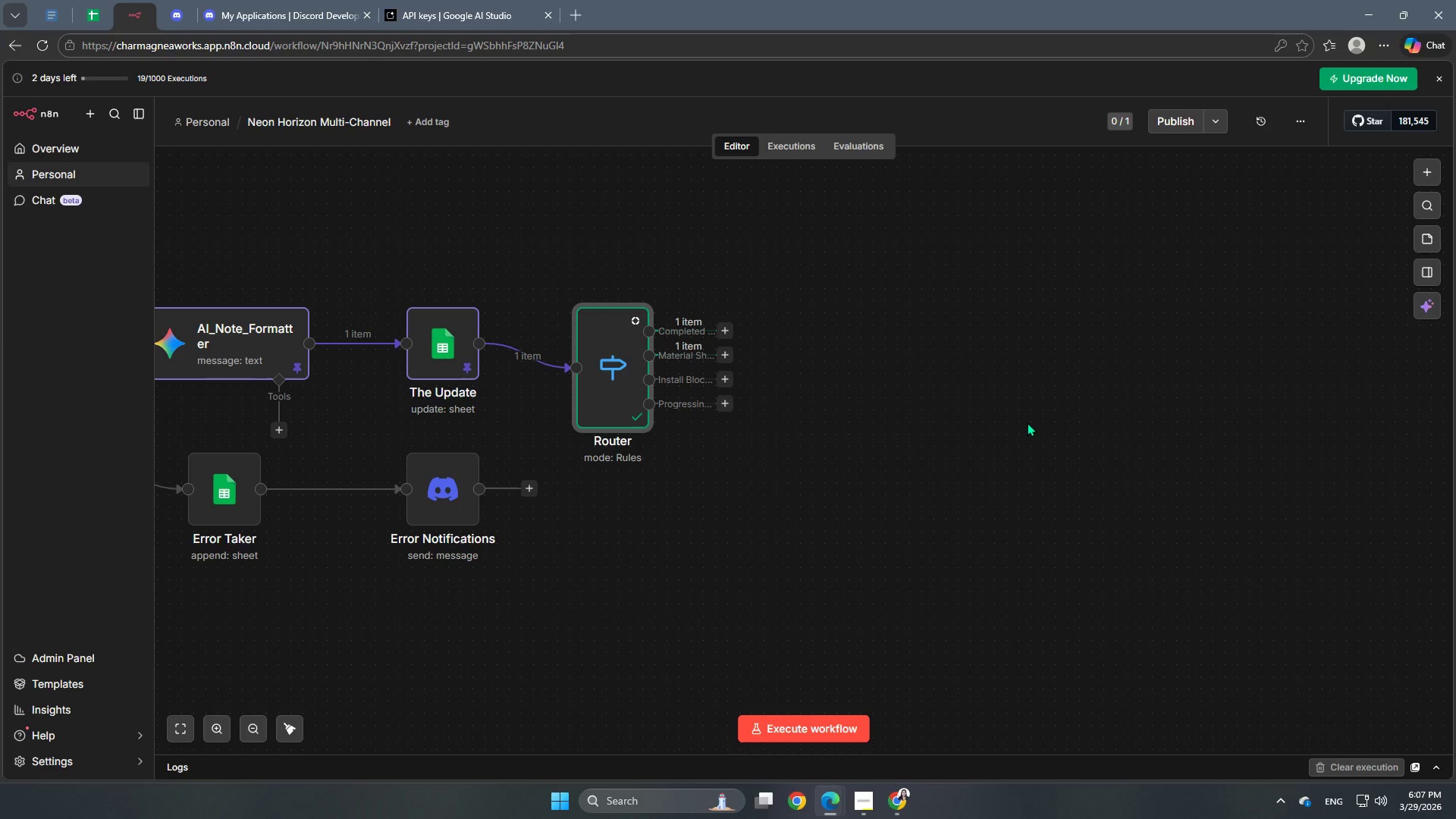 
double_click([603, 369])
 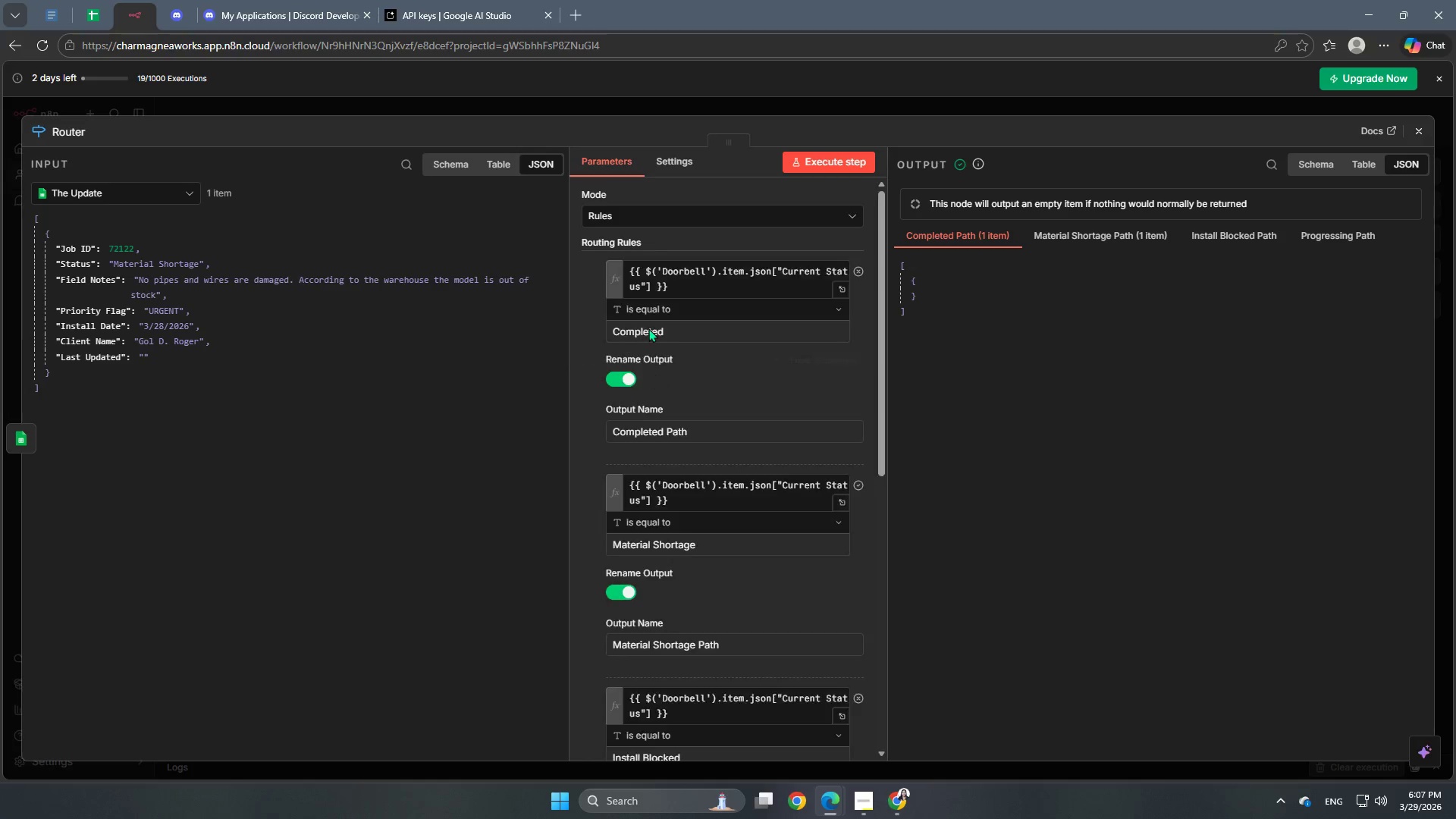 
scroll: coordinate [813, 629], scroll_direction: down, amount: 11.0
 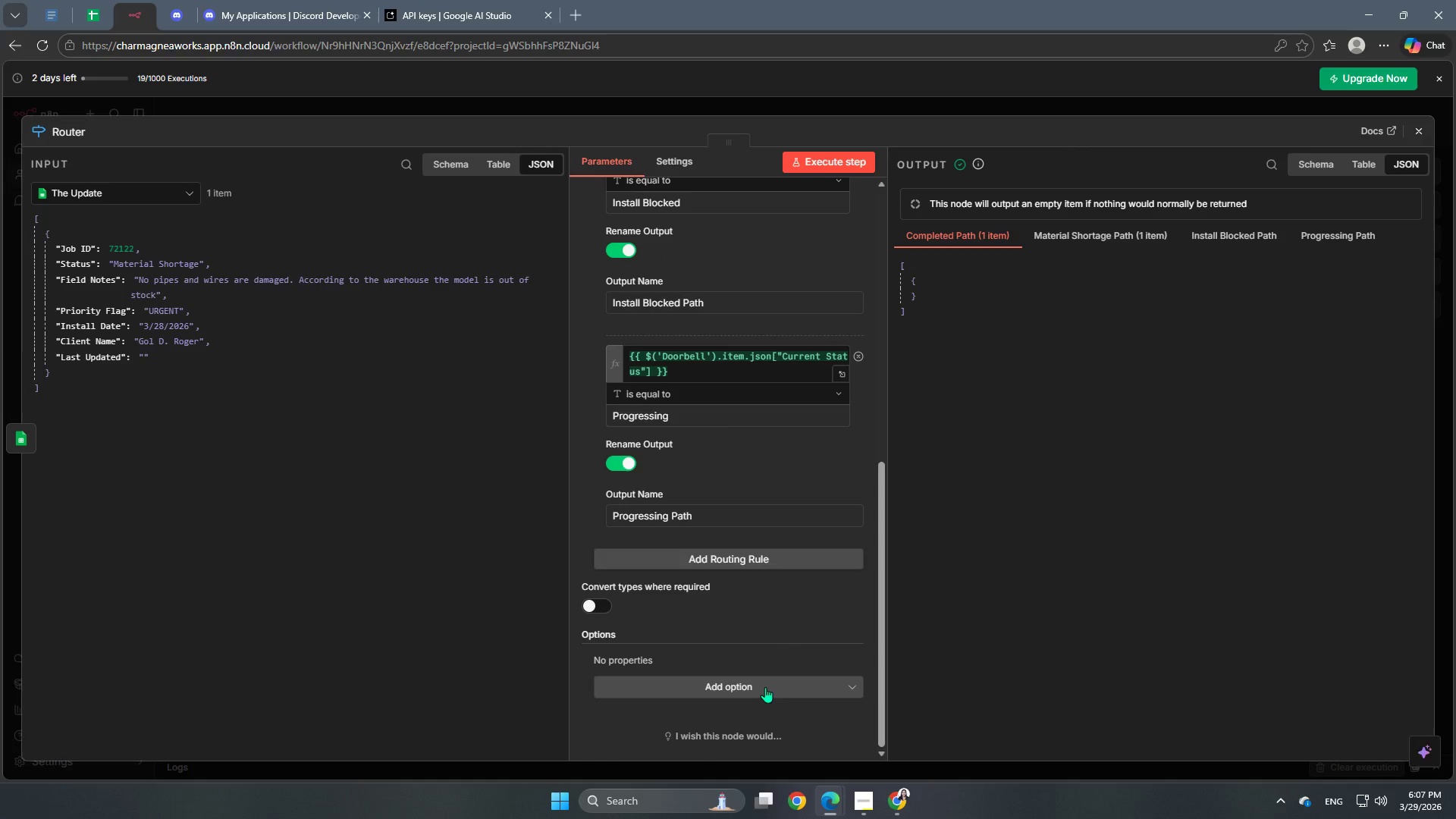 
left_click([765, 687])
 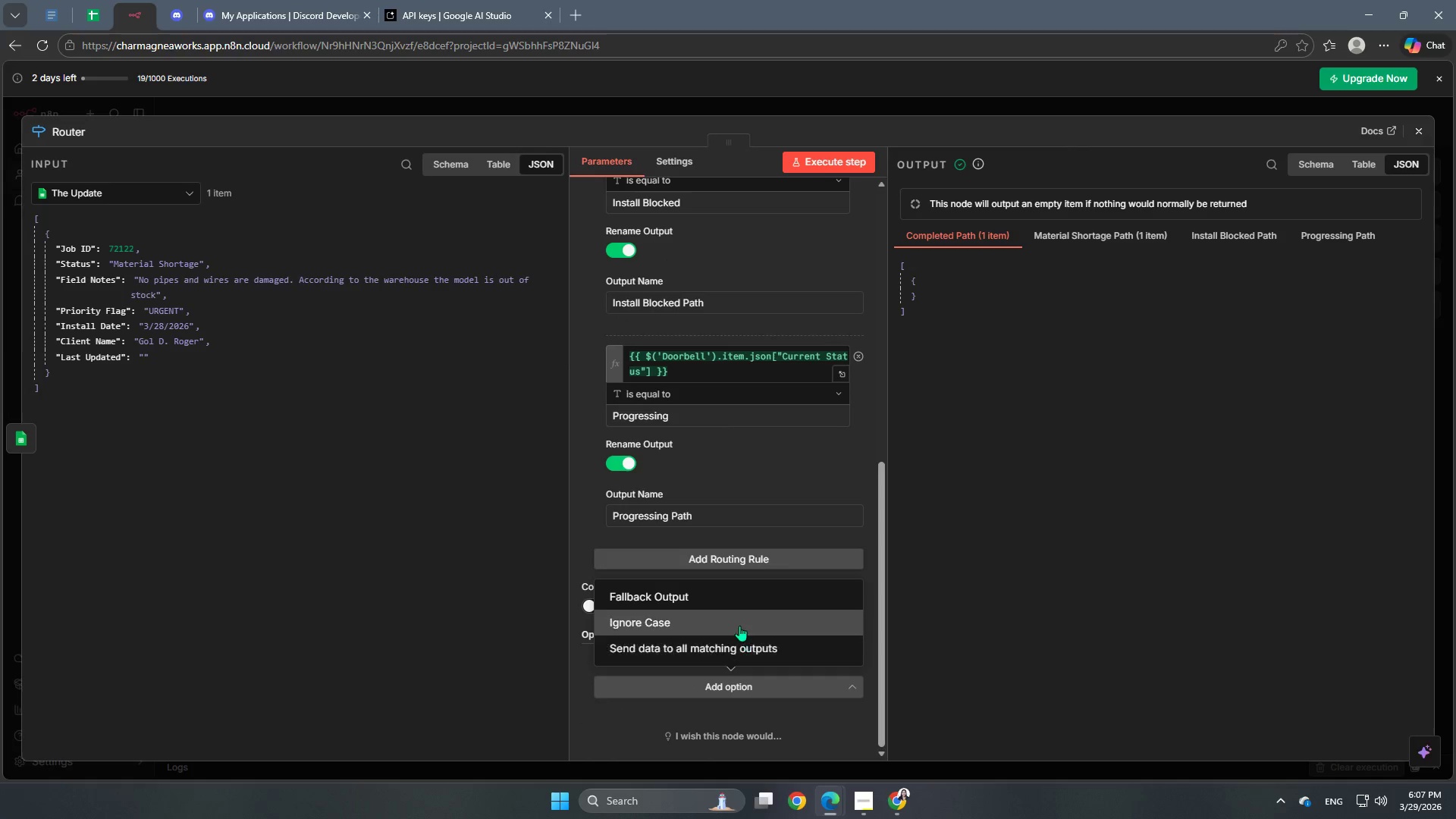 
left_click([738, 621])
 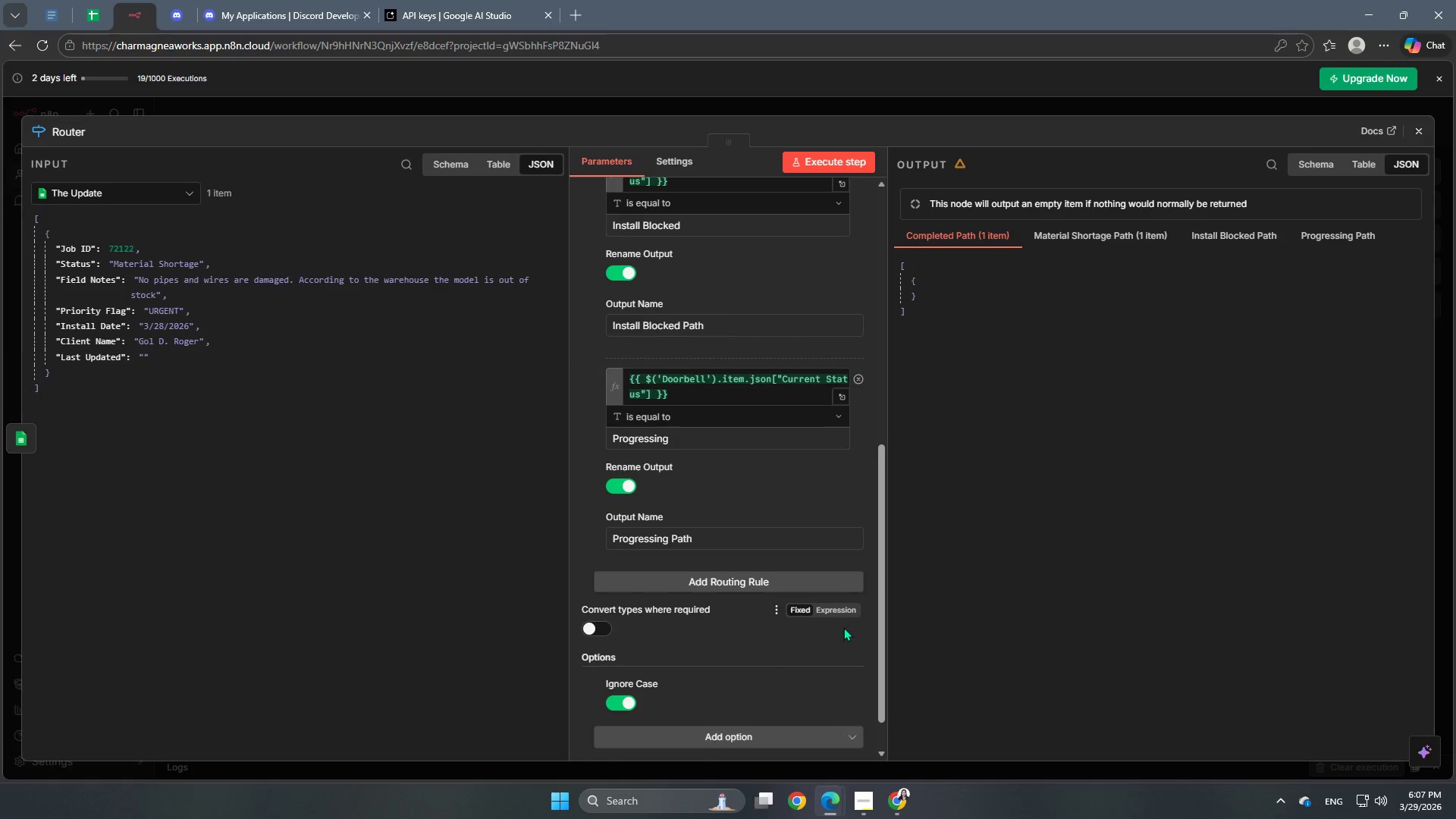 
left_click([994, 623])
 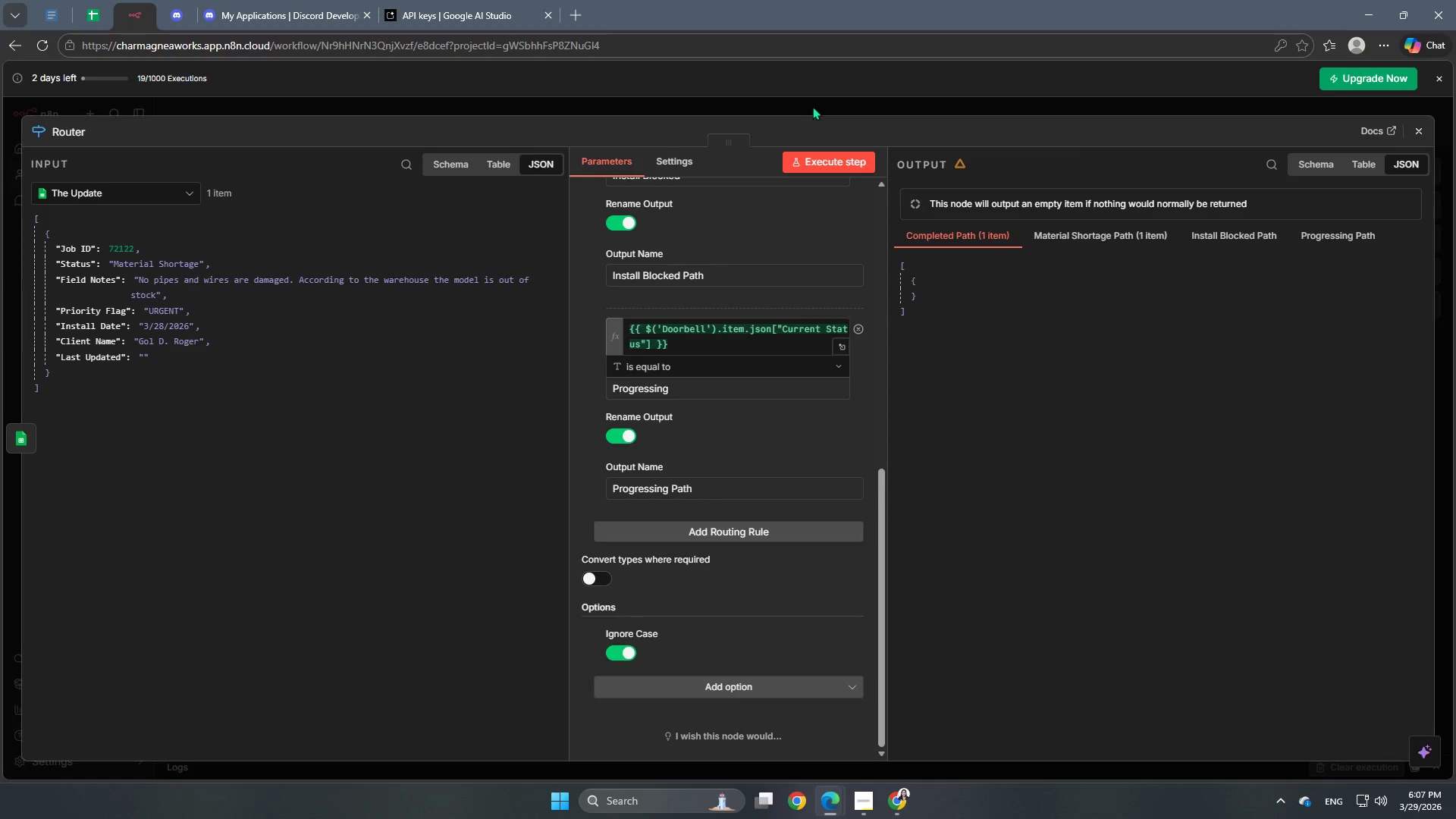 
scroll: coordinate [830, 630], scroll_direction: down, amount: 3.0
 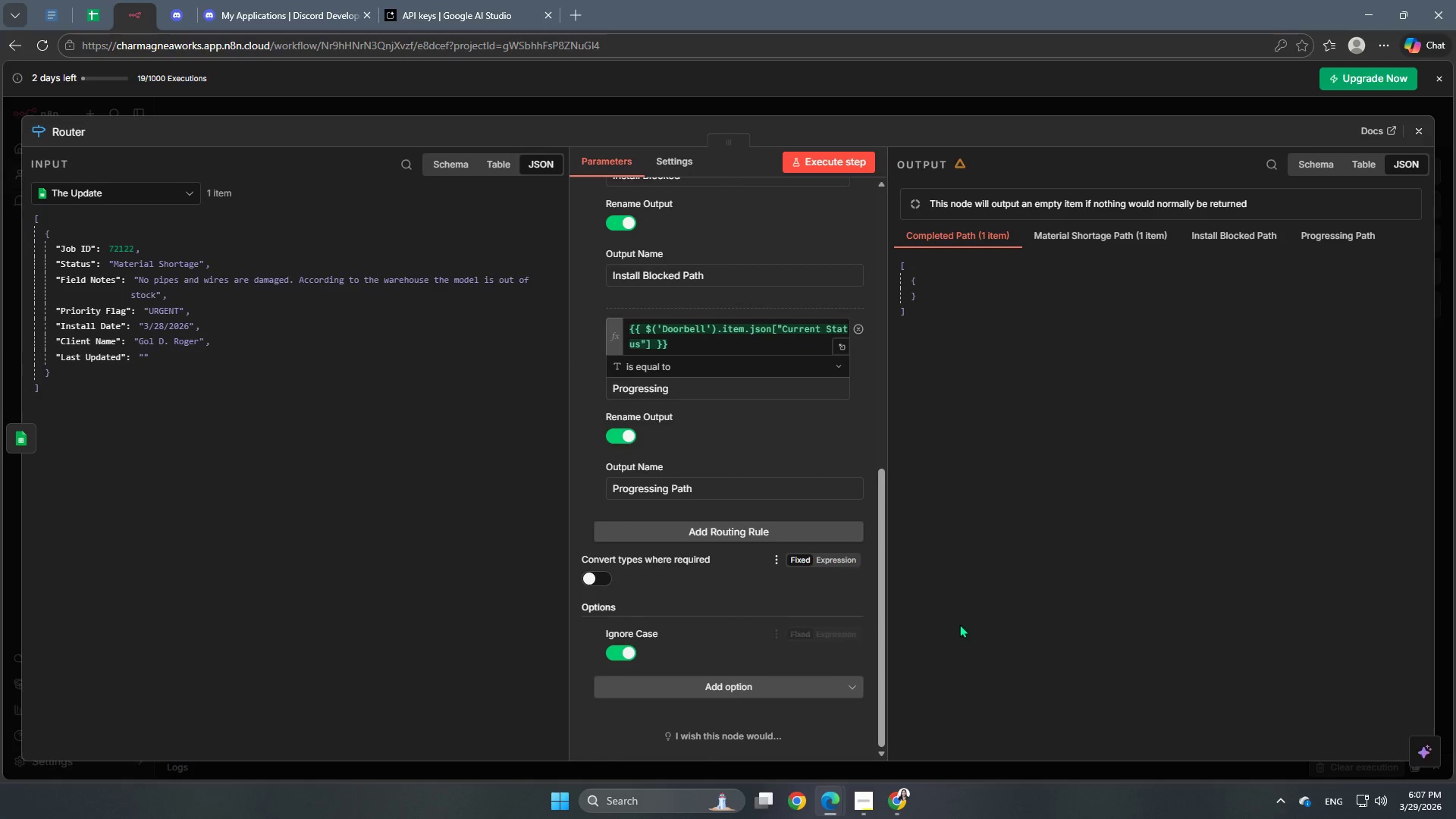 
left_click([812, 106])
 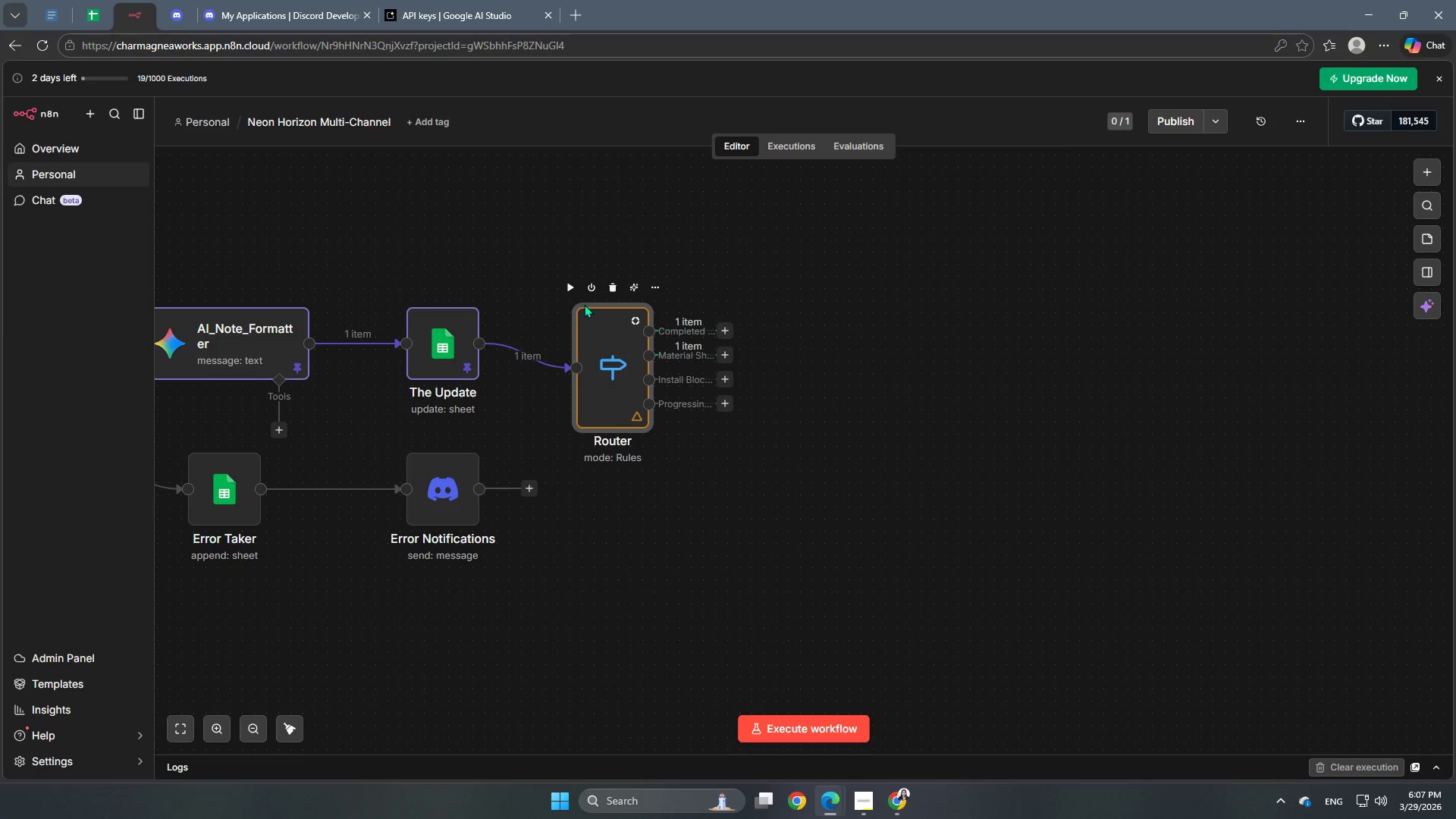 
left_click([570, 288])
 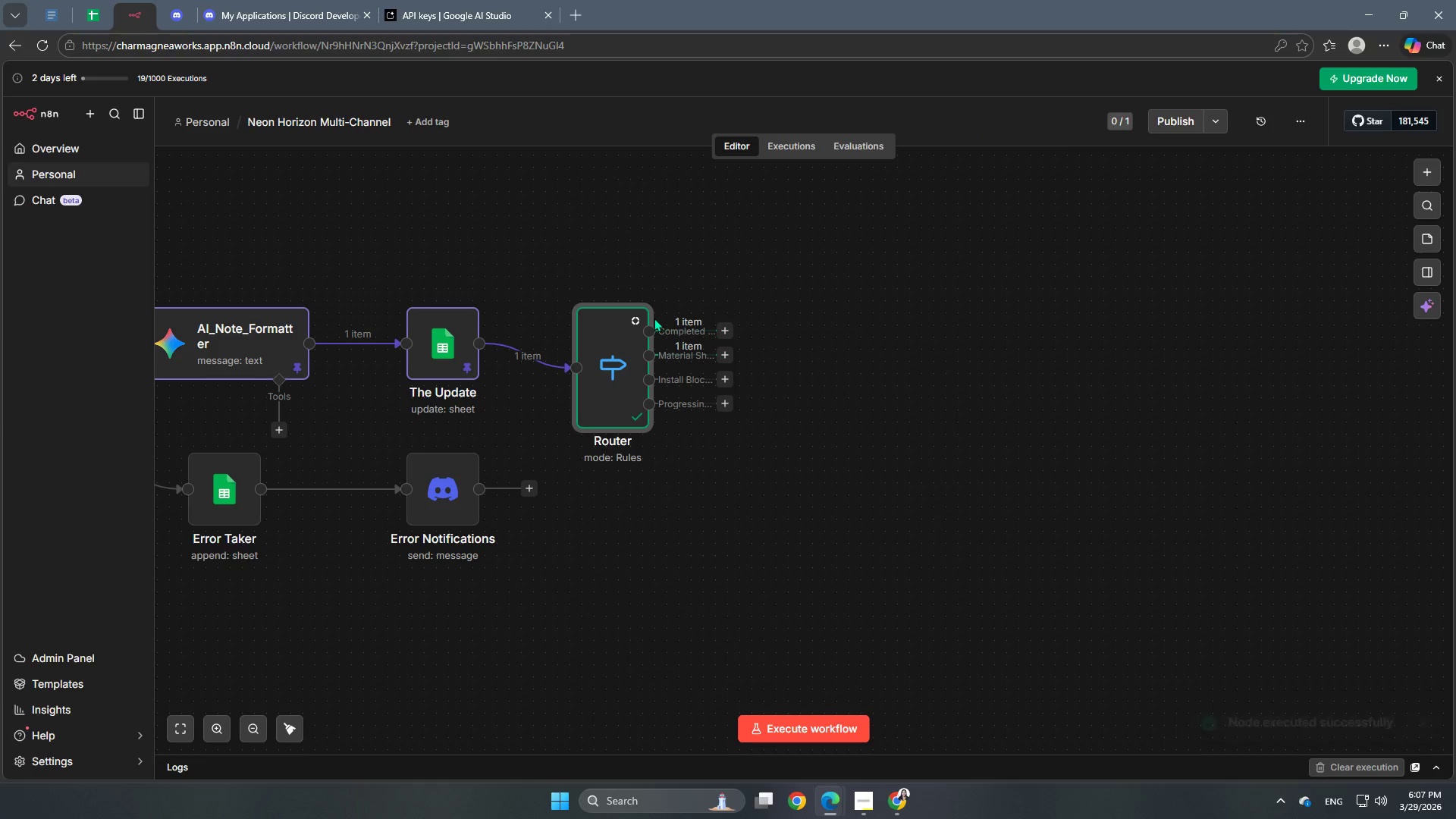 
wait(6.75)
 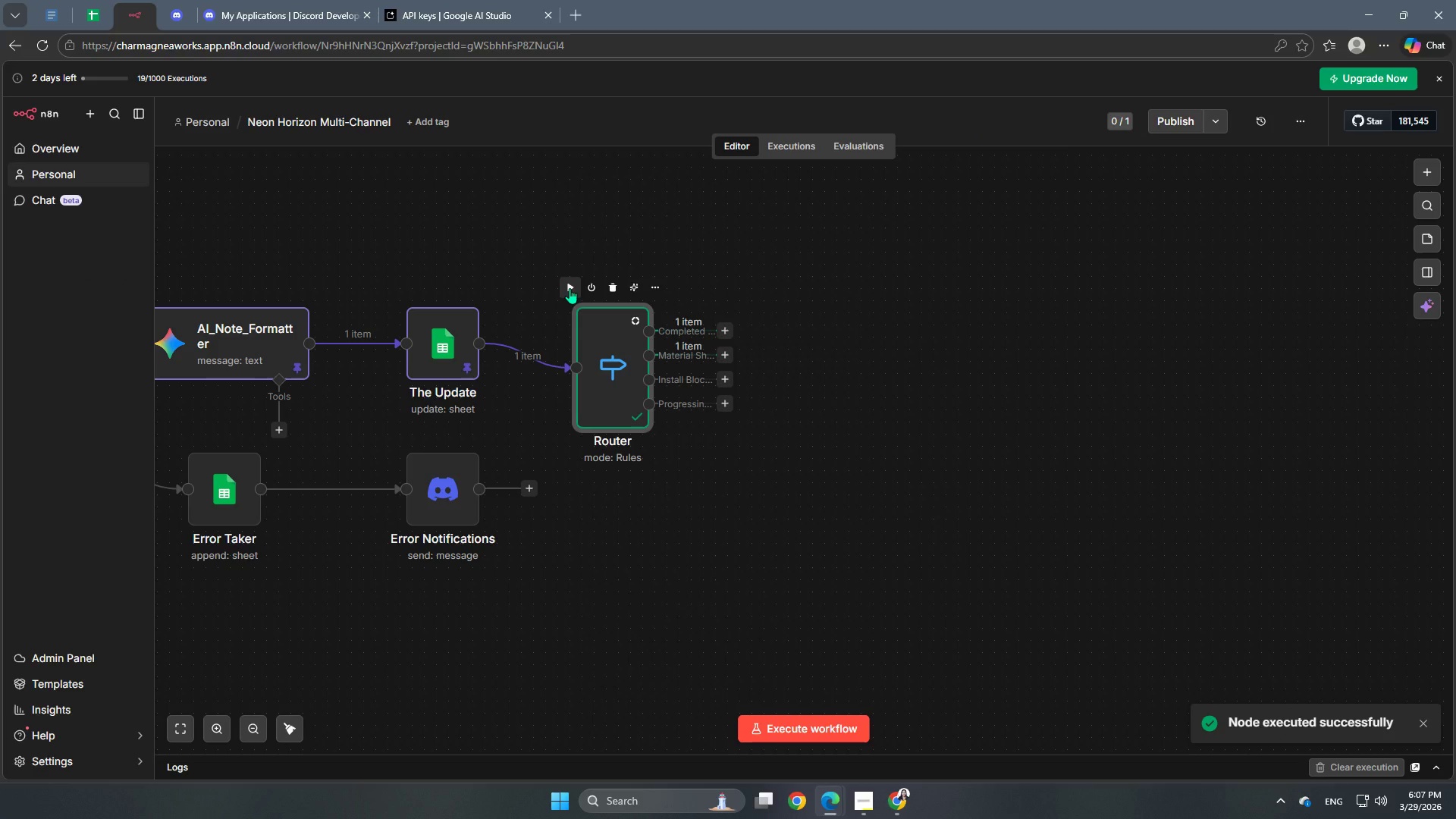 
hold_key(key=Space, duration=0.95)
 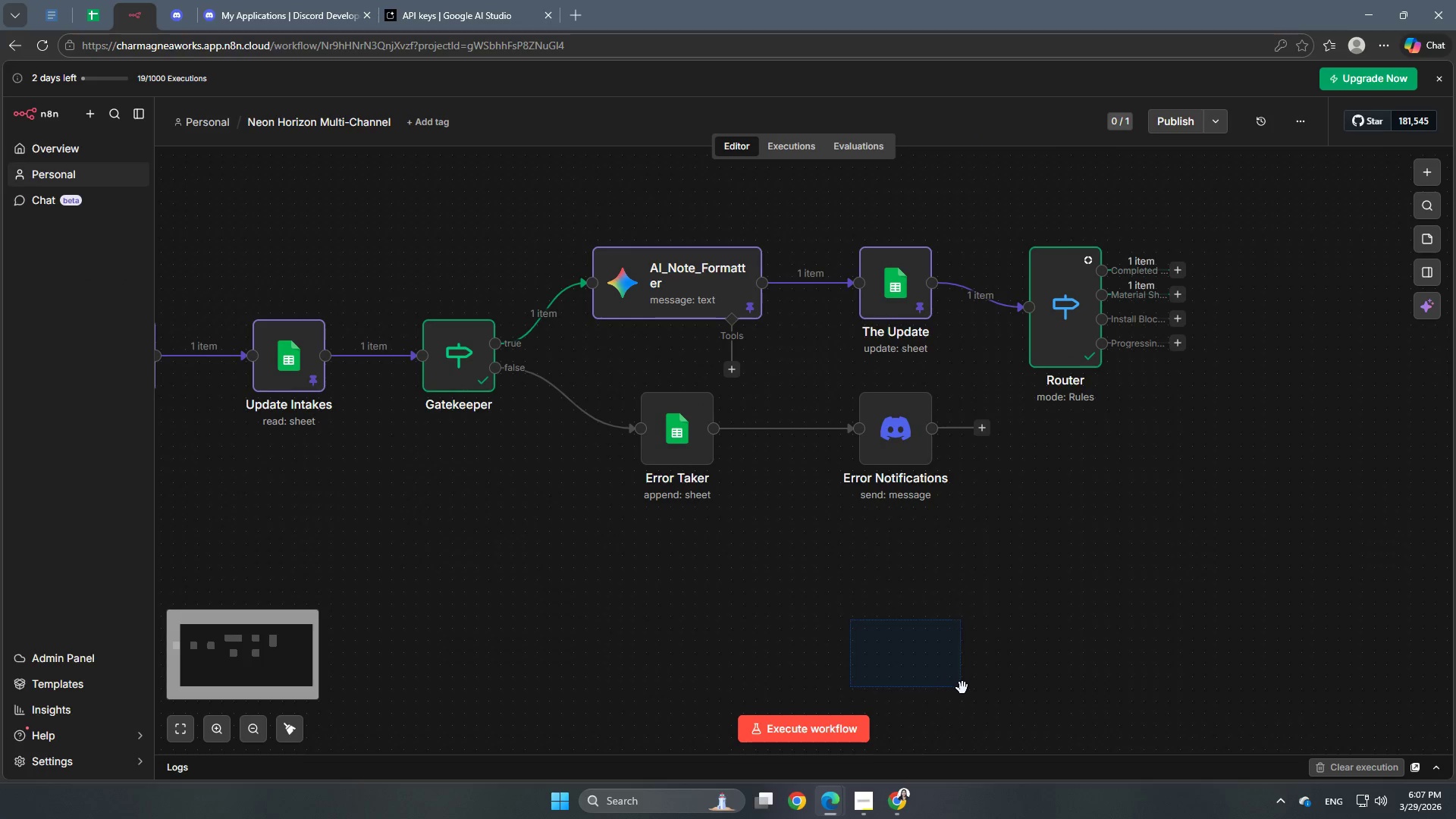 
left_click_drag(start_coordinate=[947, 598], to_coordinate=[1400, 537])
 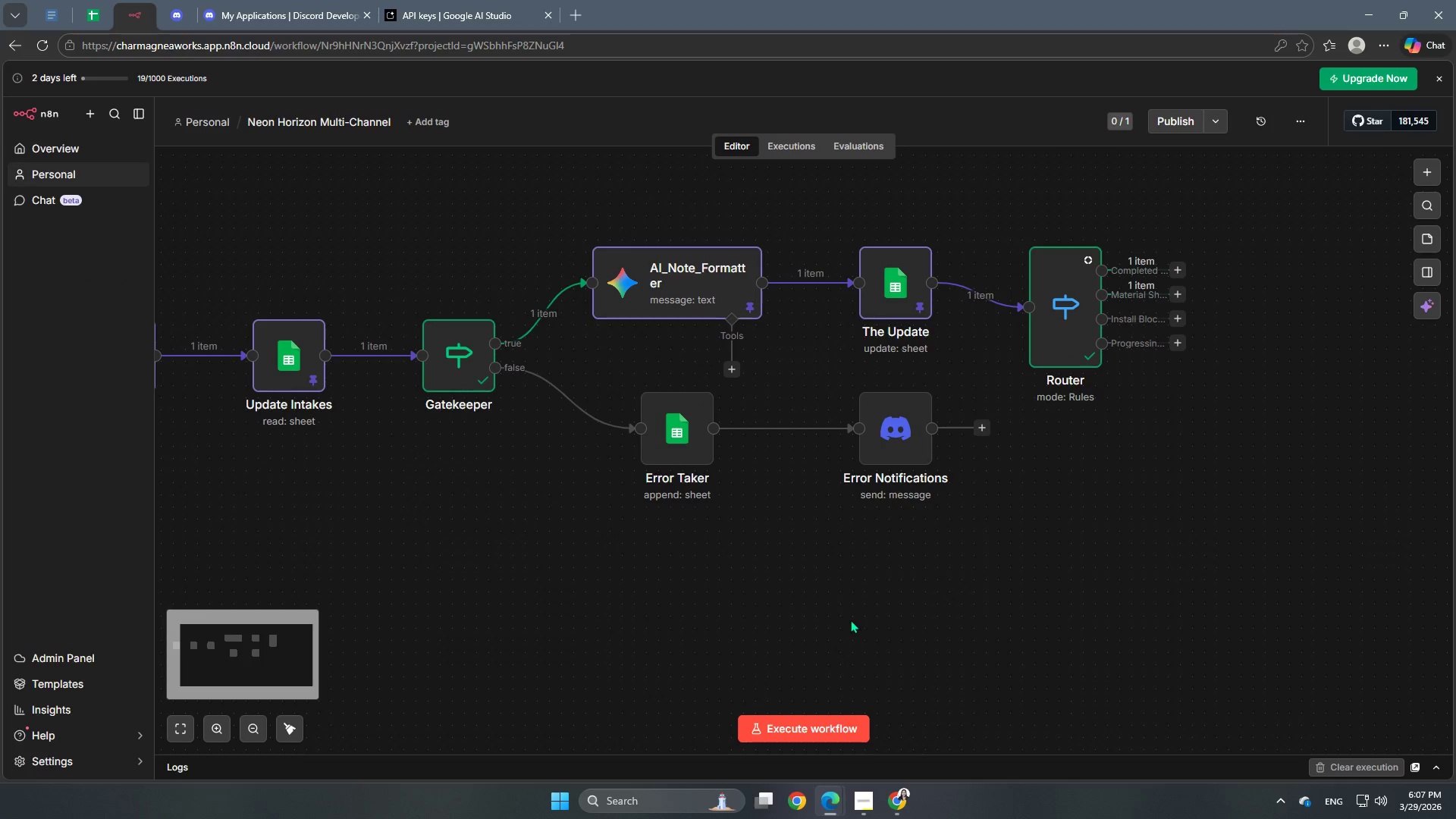 
left_click_drag(start_coordinate=[850, 620], to_coordinate=[962, 688])
 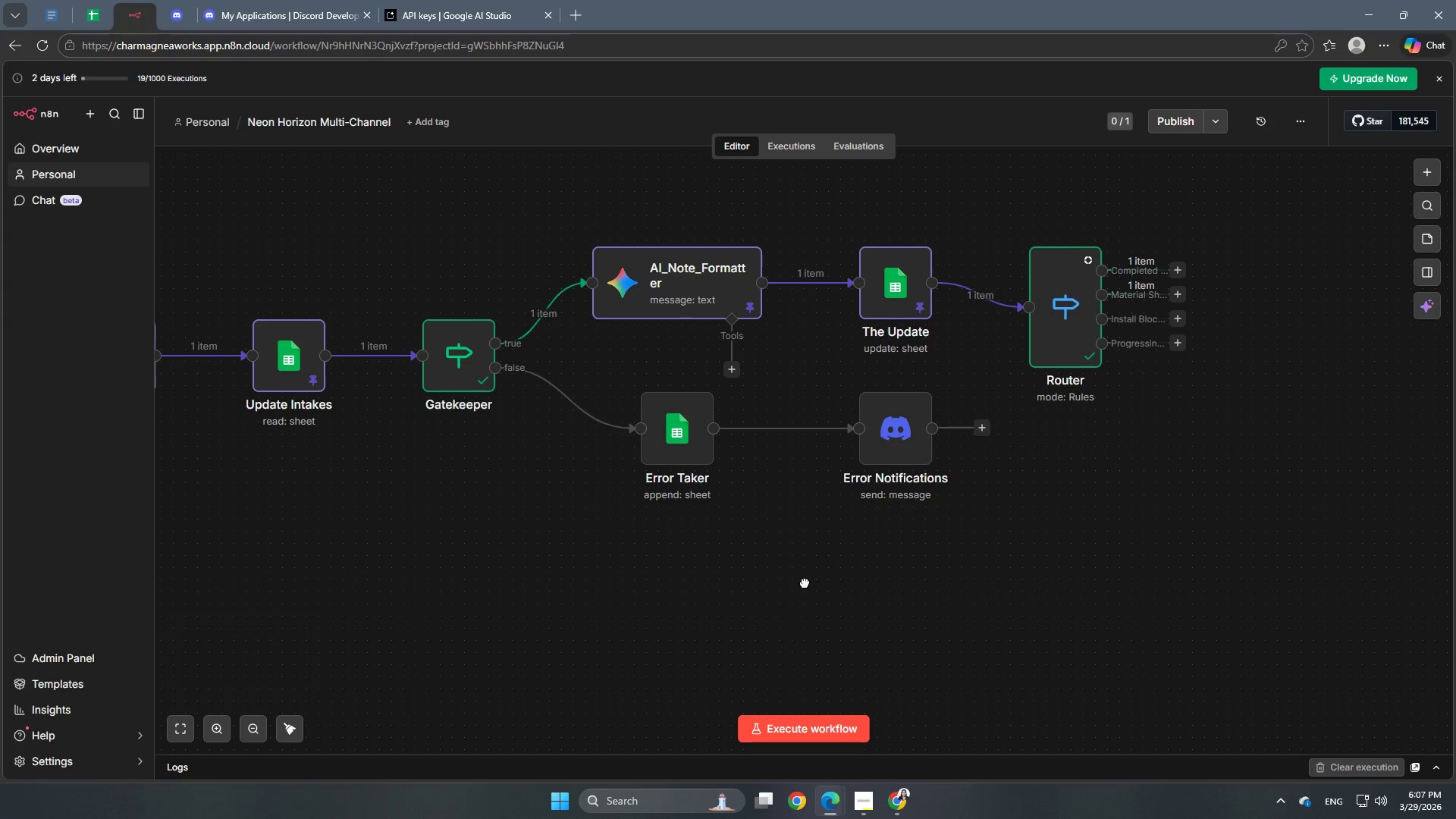 
hold_key(key=Space, duration=0.33)
 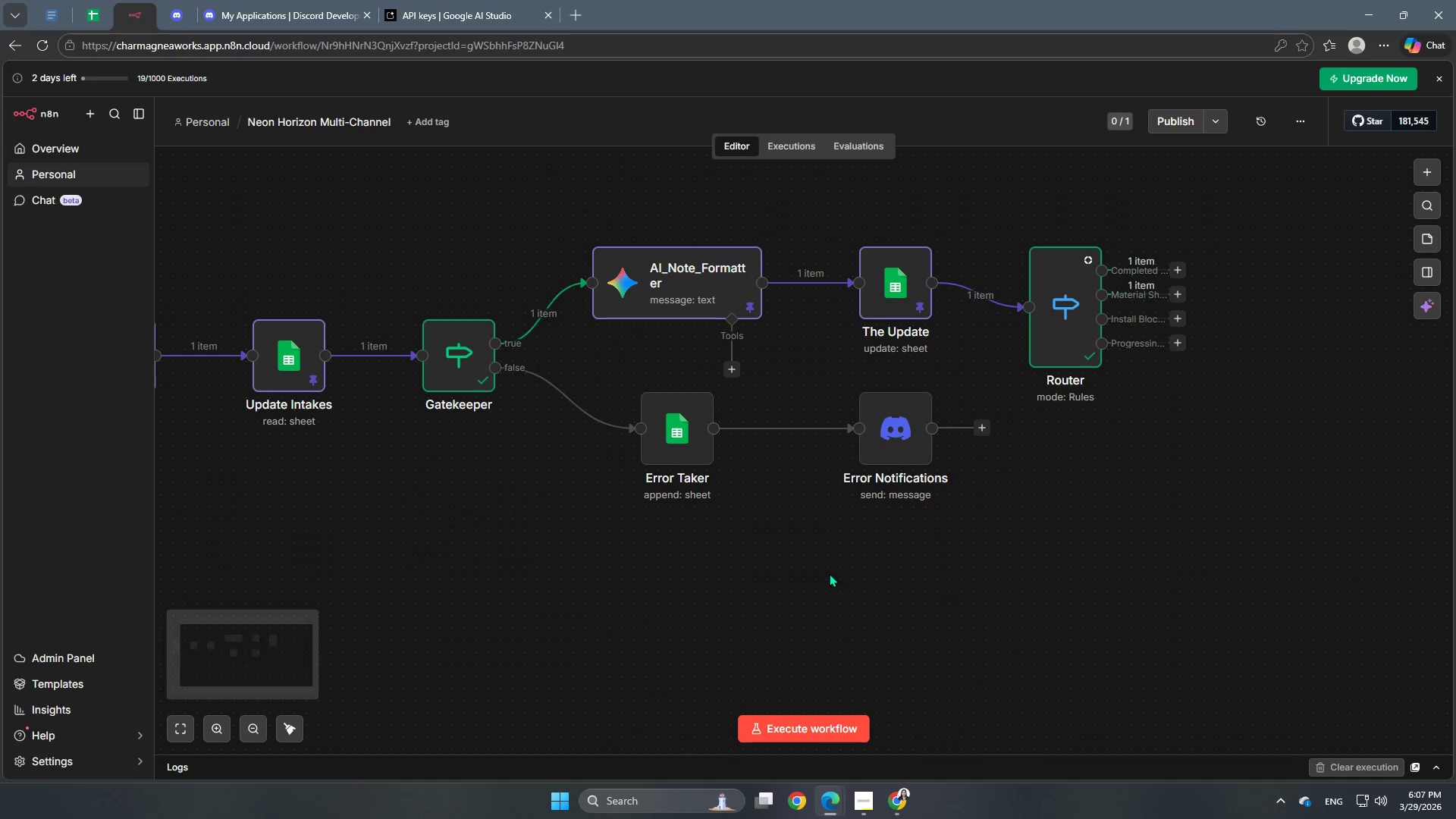 
hold_key(key=Space, duration=1.34)
 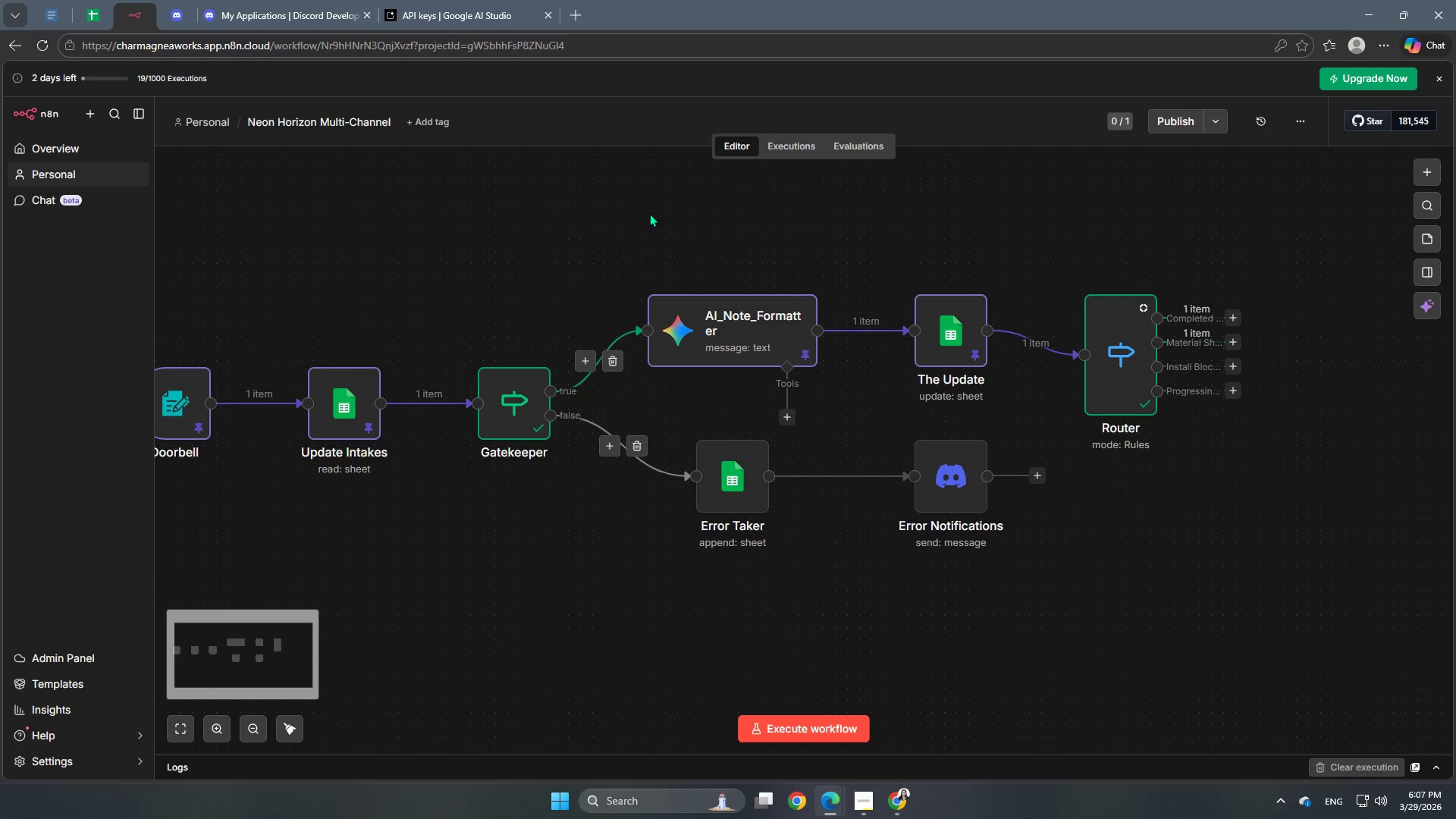 